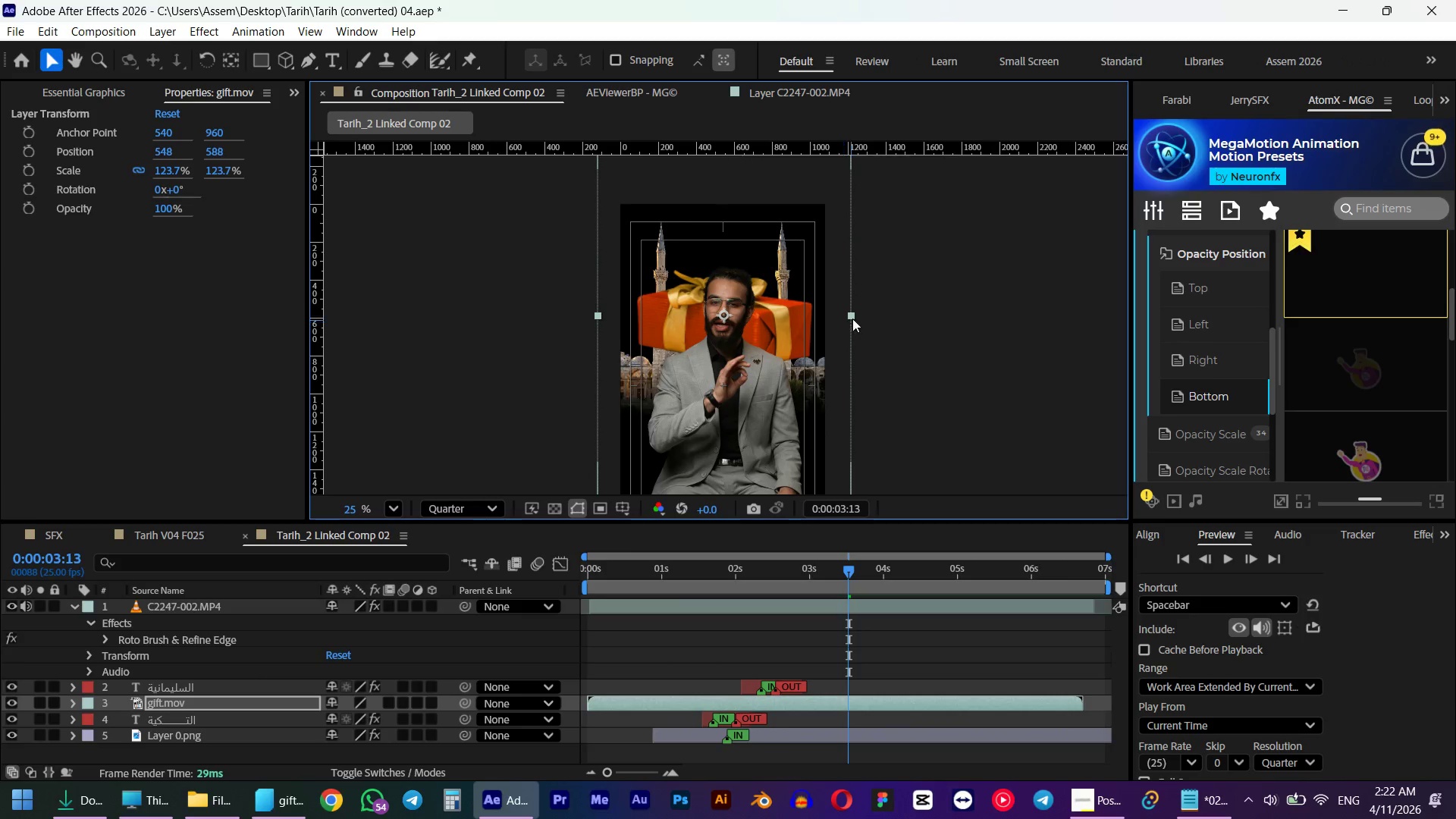 
left_click_drag(start_coordinate=[856, 315], to_coordinate=[833, 318])
 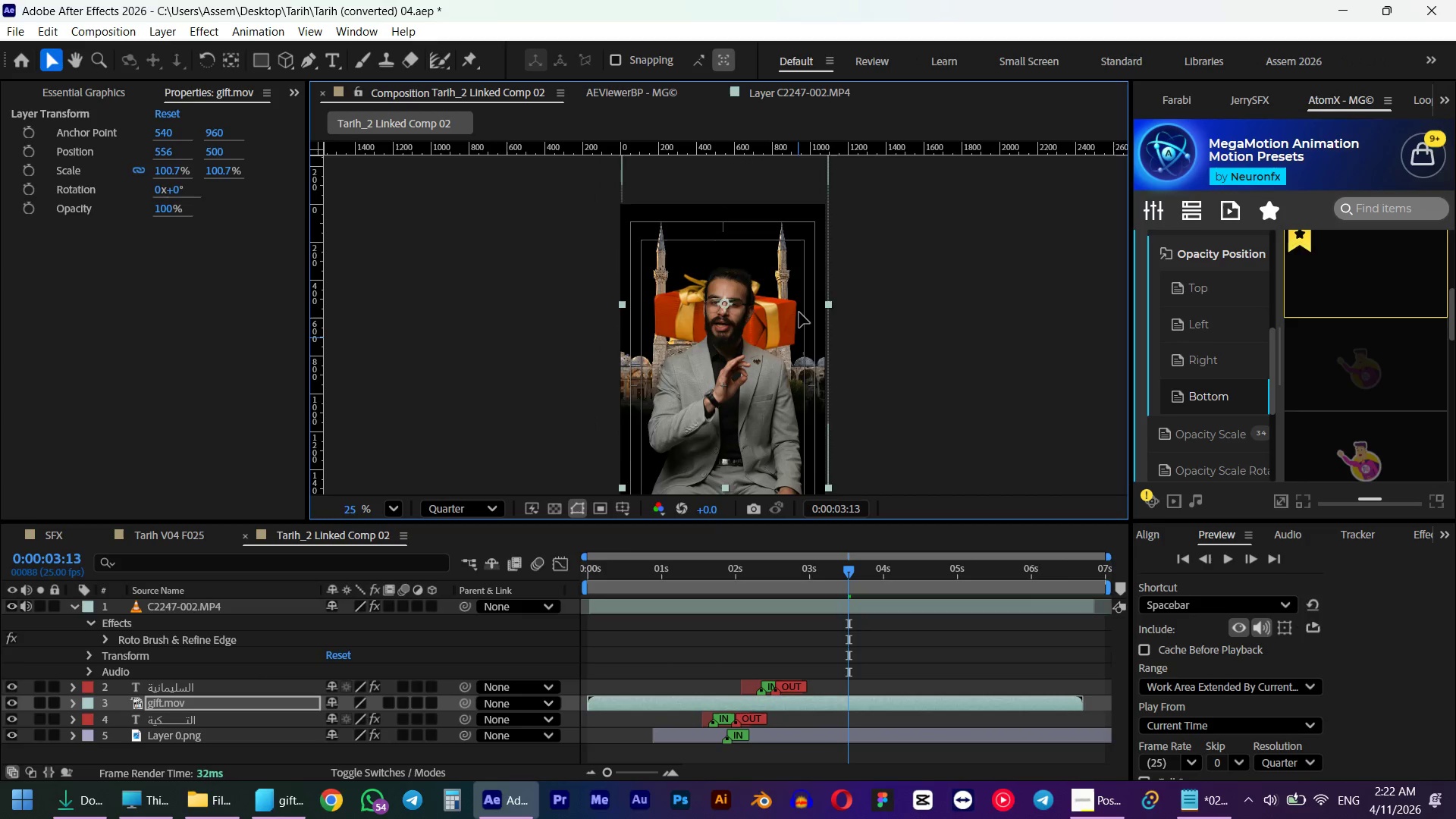 
hold_key(key=ShiftLeft, duration=1.55)
 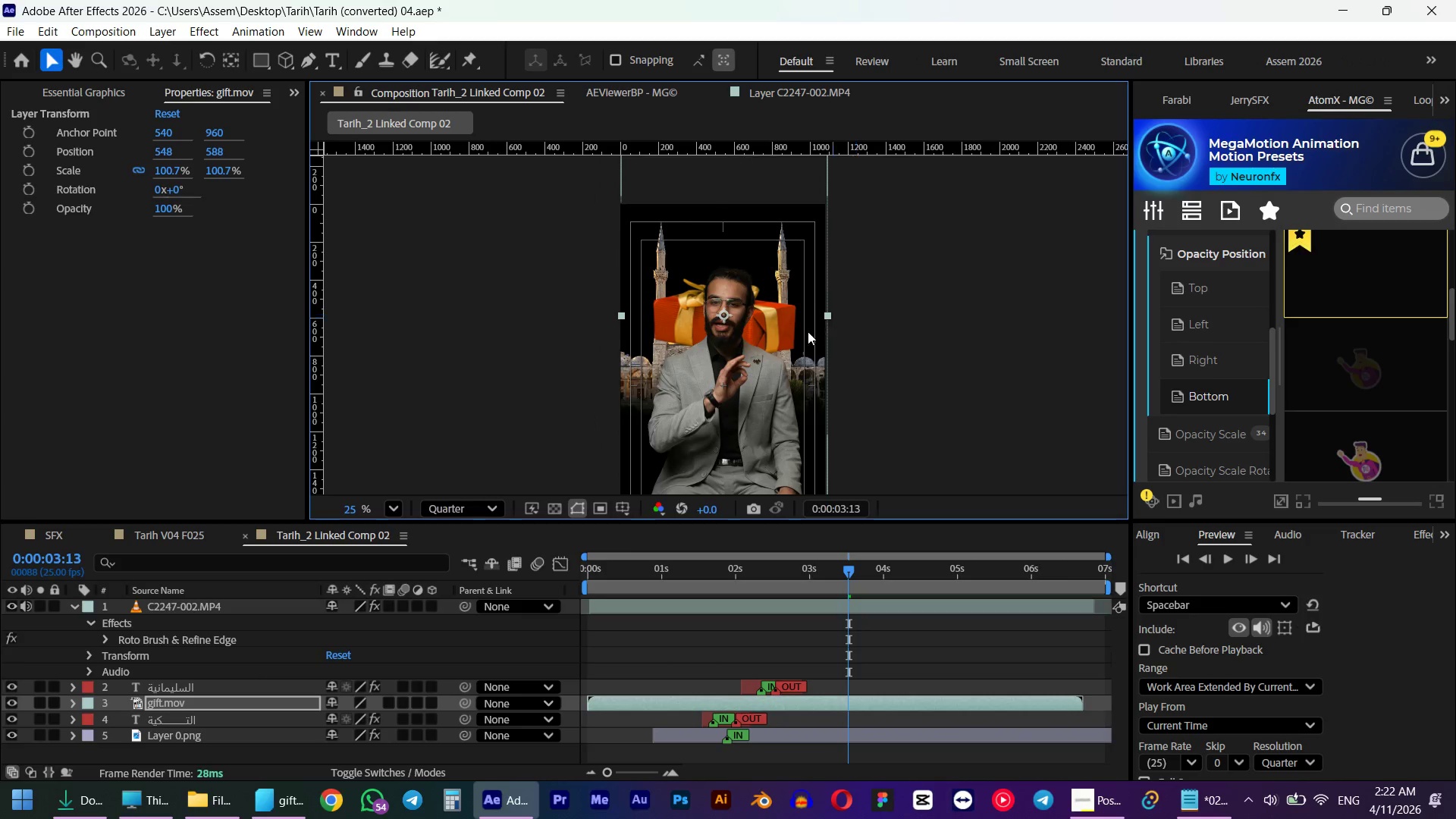 
left_click_drag(start_coordinate=[798, 337], to_coordinate=[799, 309])
 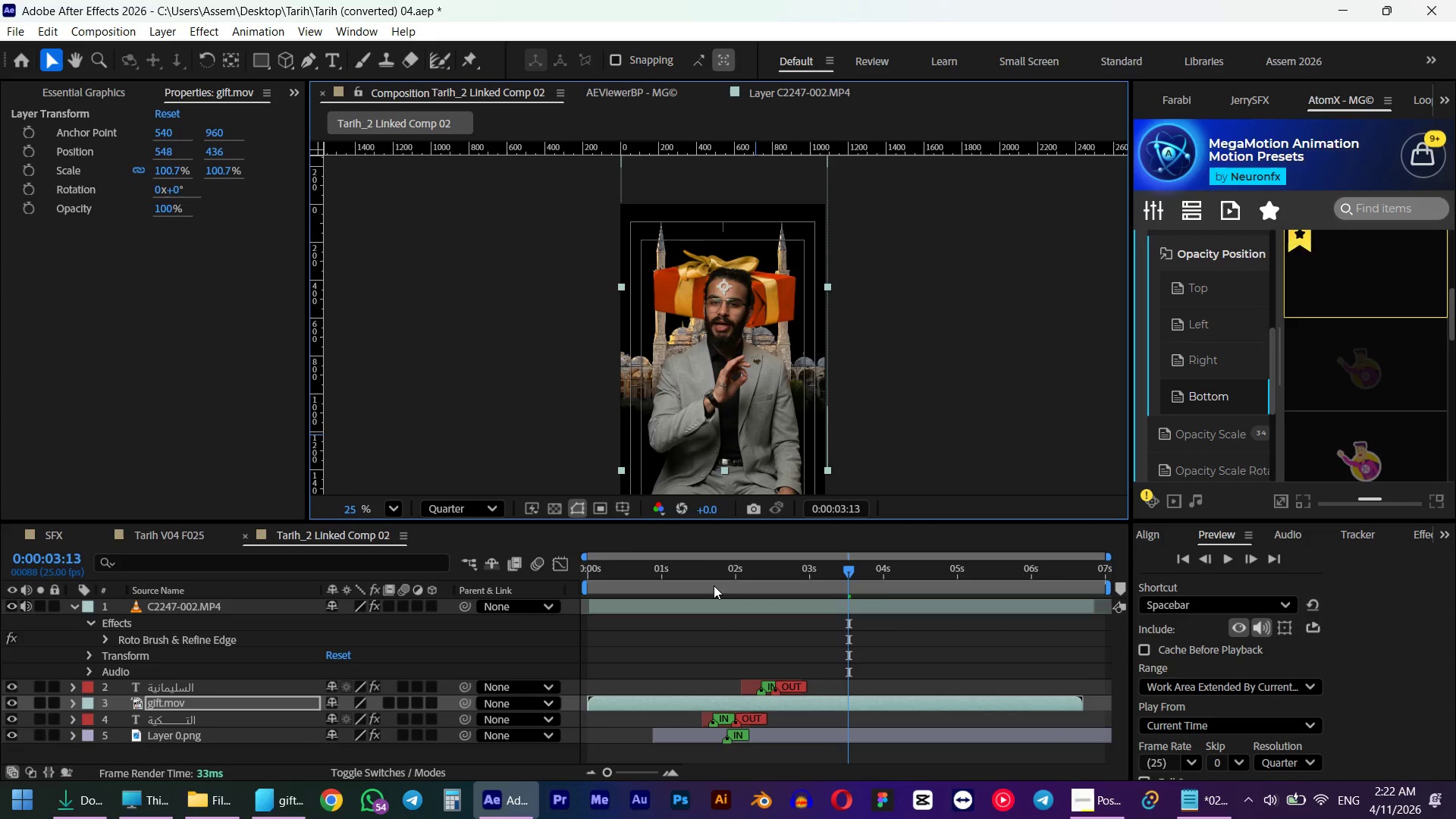 
hold_key(key=ShiftLeft, duration=1.39)
 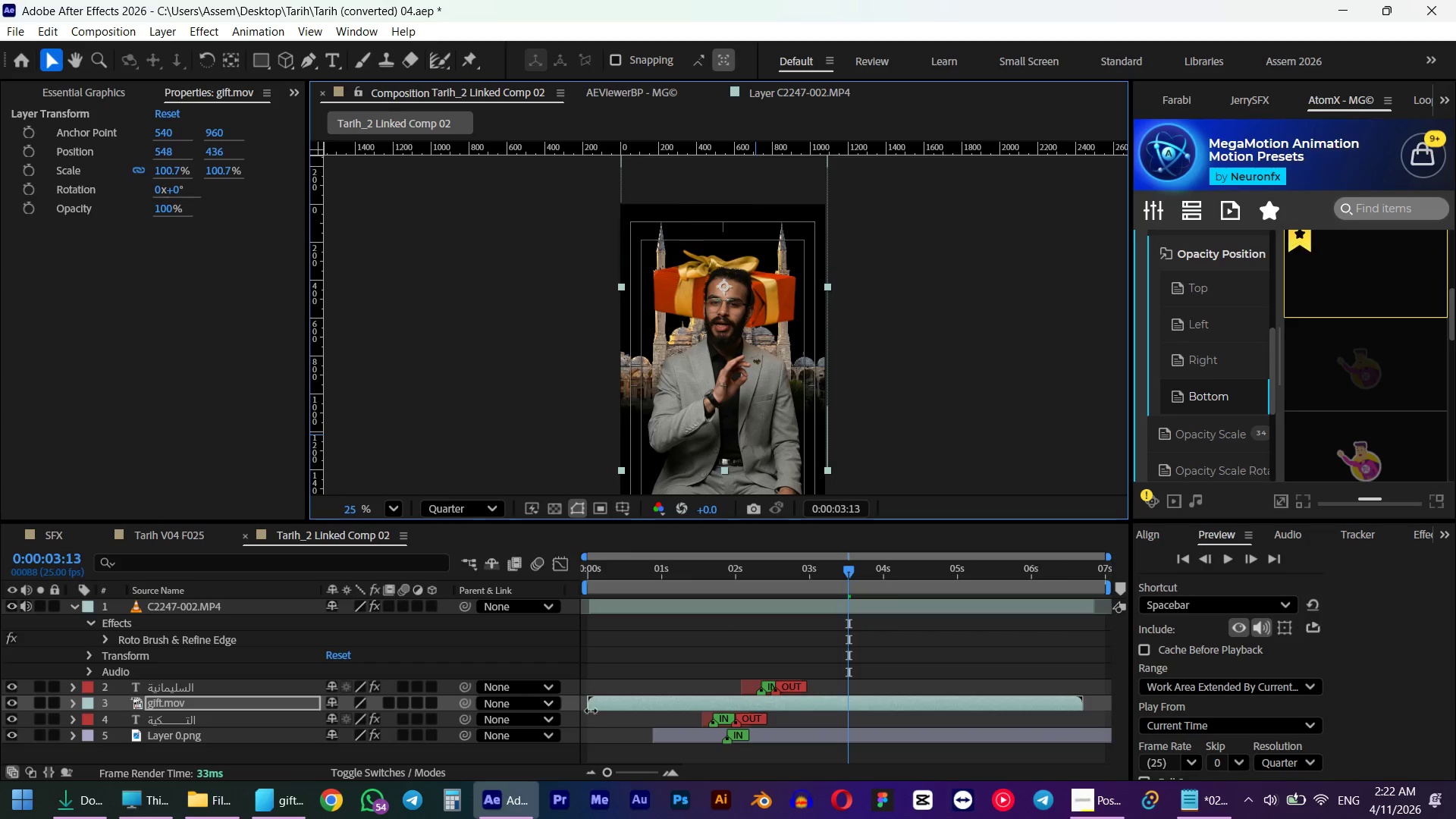 
left_click_drag(start_coordinate=[621, 700], to_coordinate=[867, 690])
 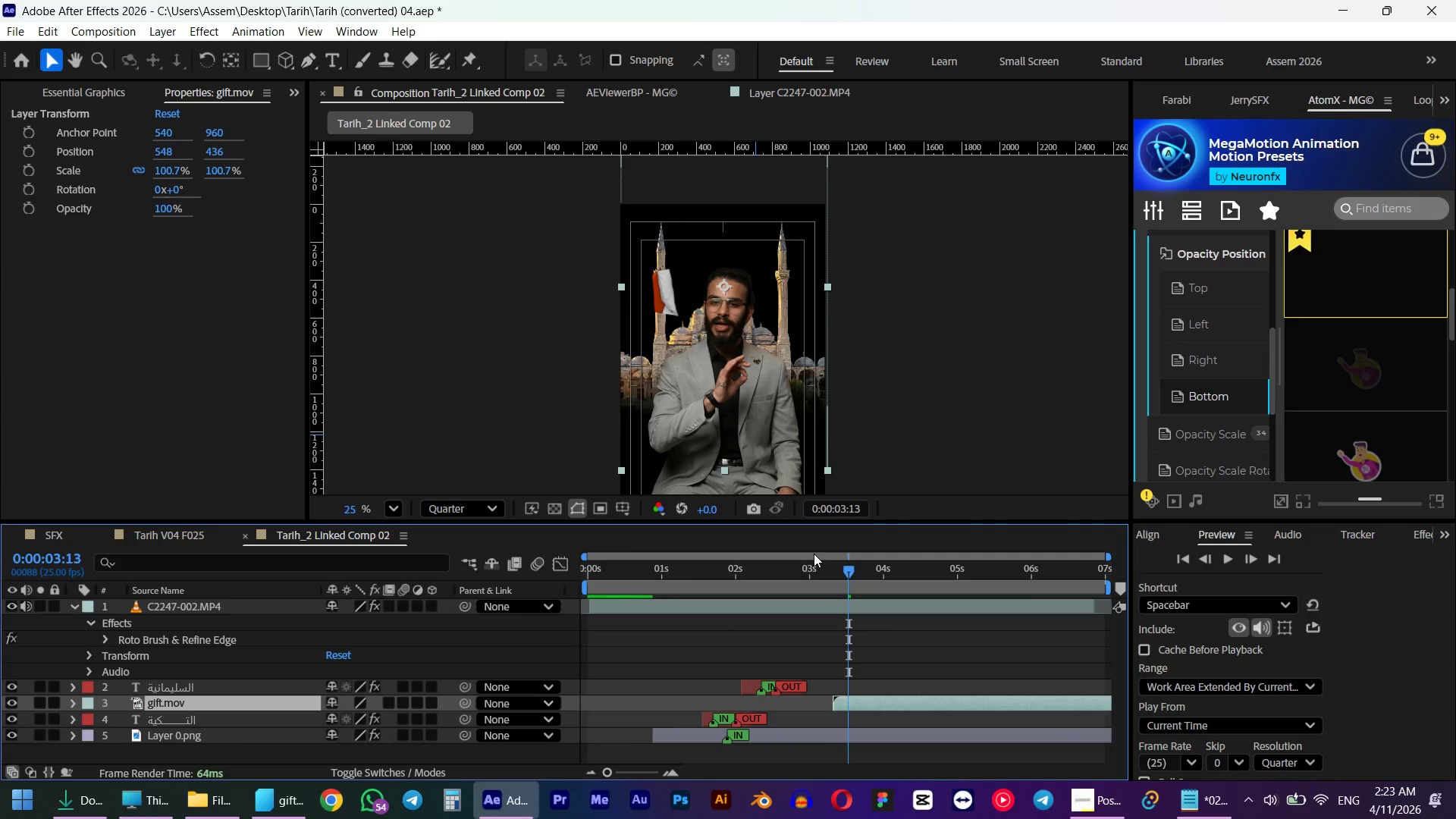 
left_click_drag(start_coordinate=[798, 566], to_coordinate=[902, 588])
 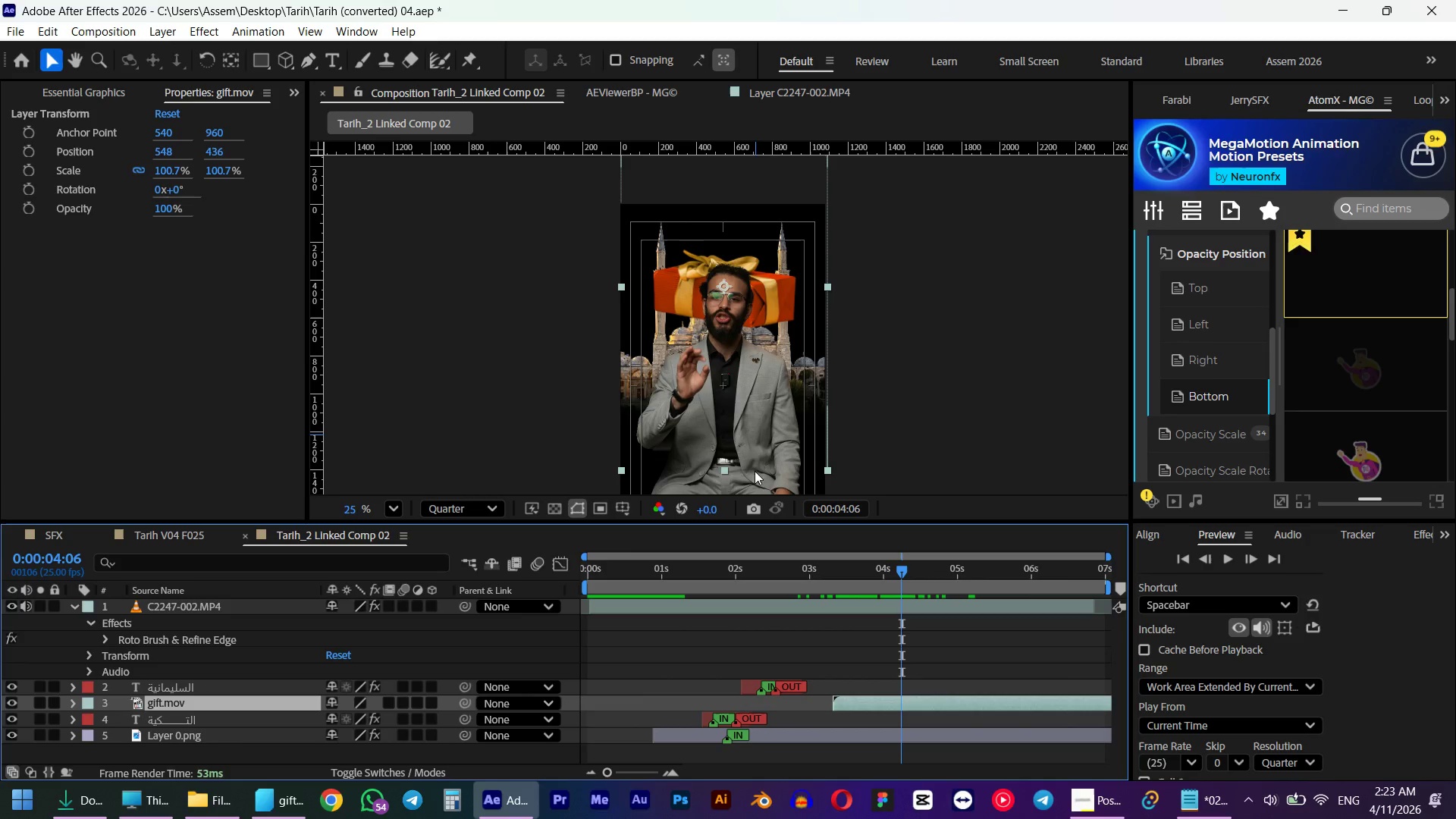 
scroll: coordinate [722, 381], scroll_direction: down, amount: 1.0
 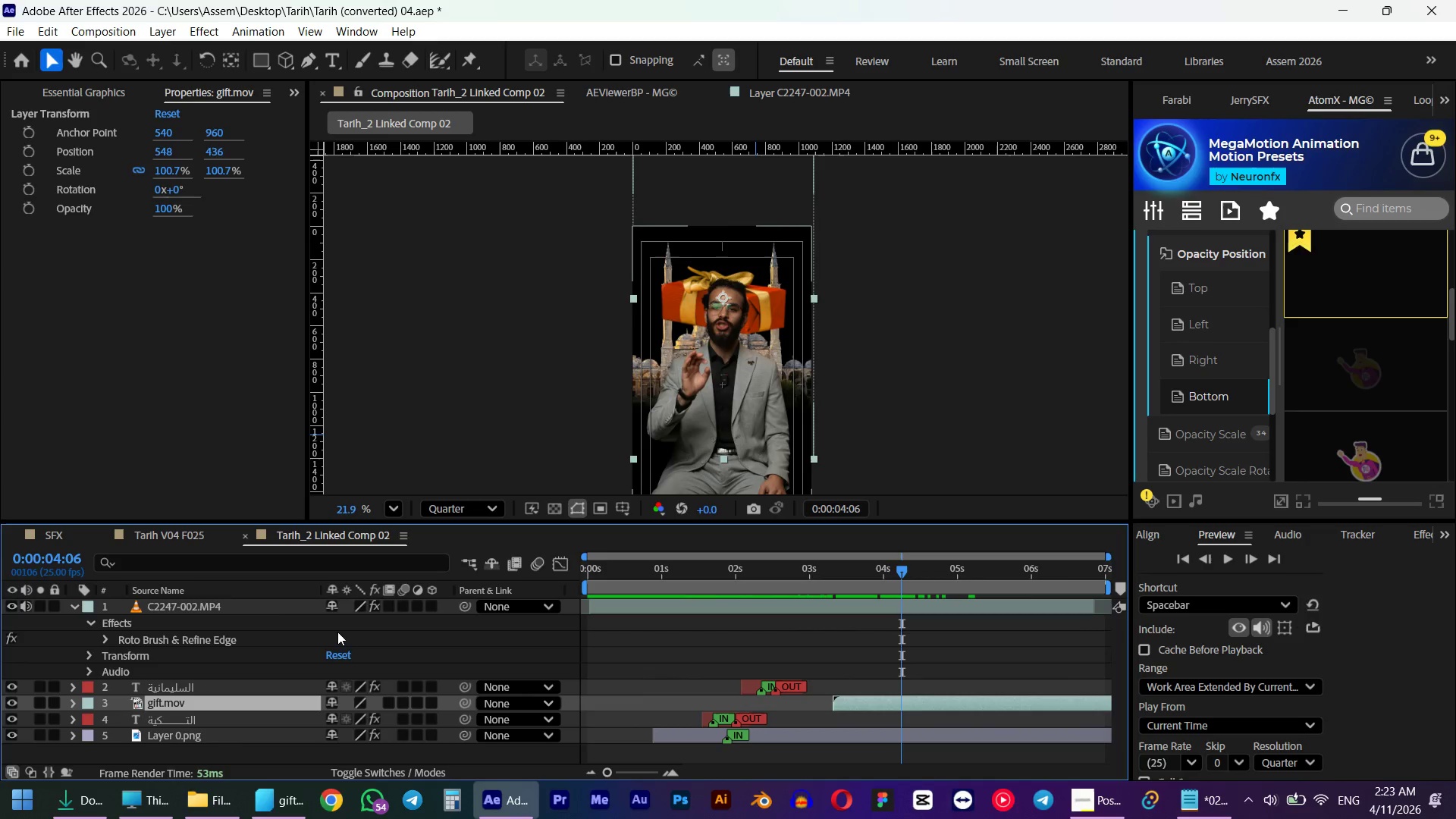 
left_click_drag(start_coordinate=[195, 704], to_coordinate=[209, 598])
 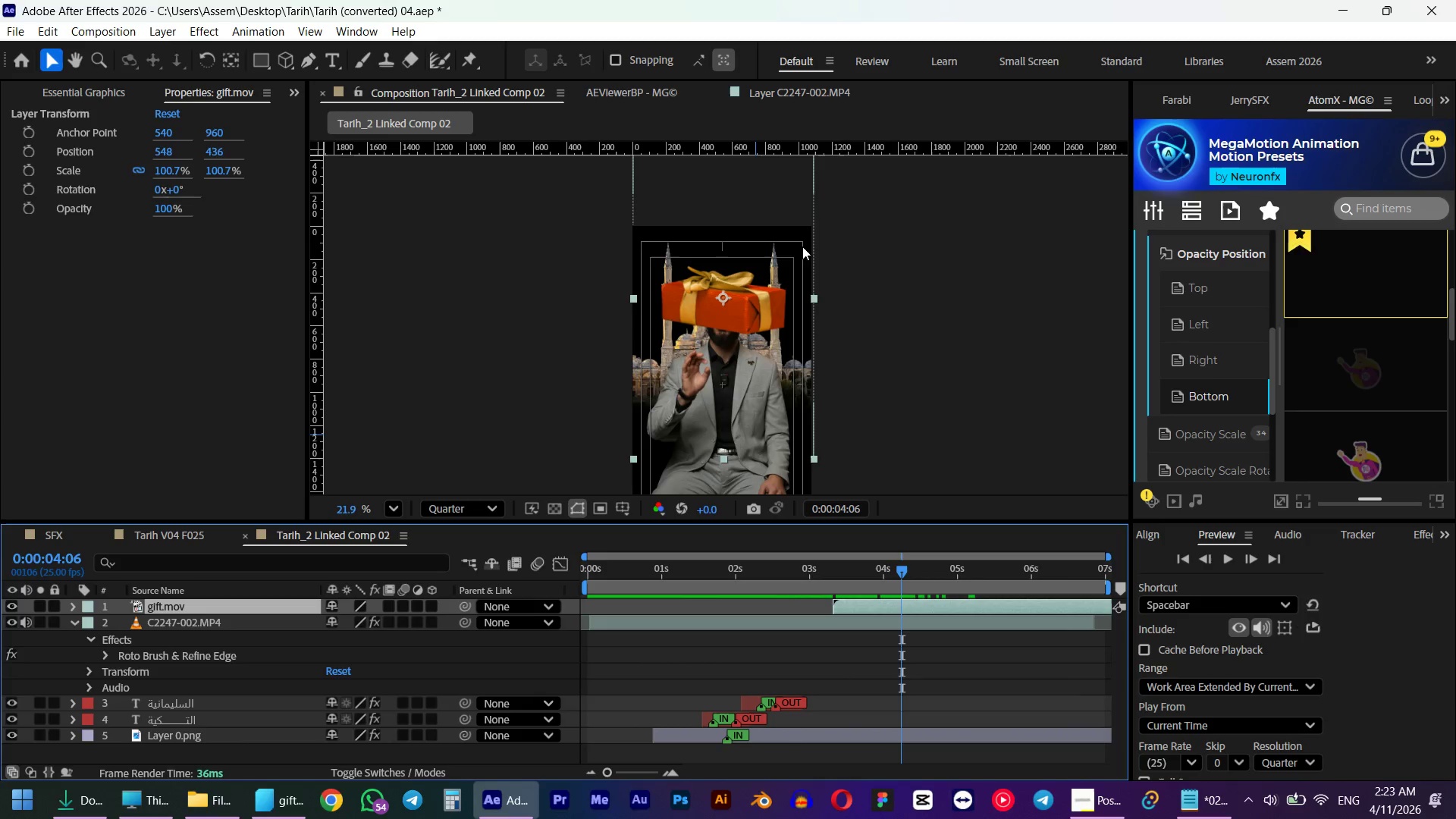 
left_click_drag(start_coordinate=[736, 292], to_coordinate=[743, 372])
 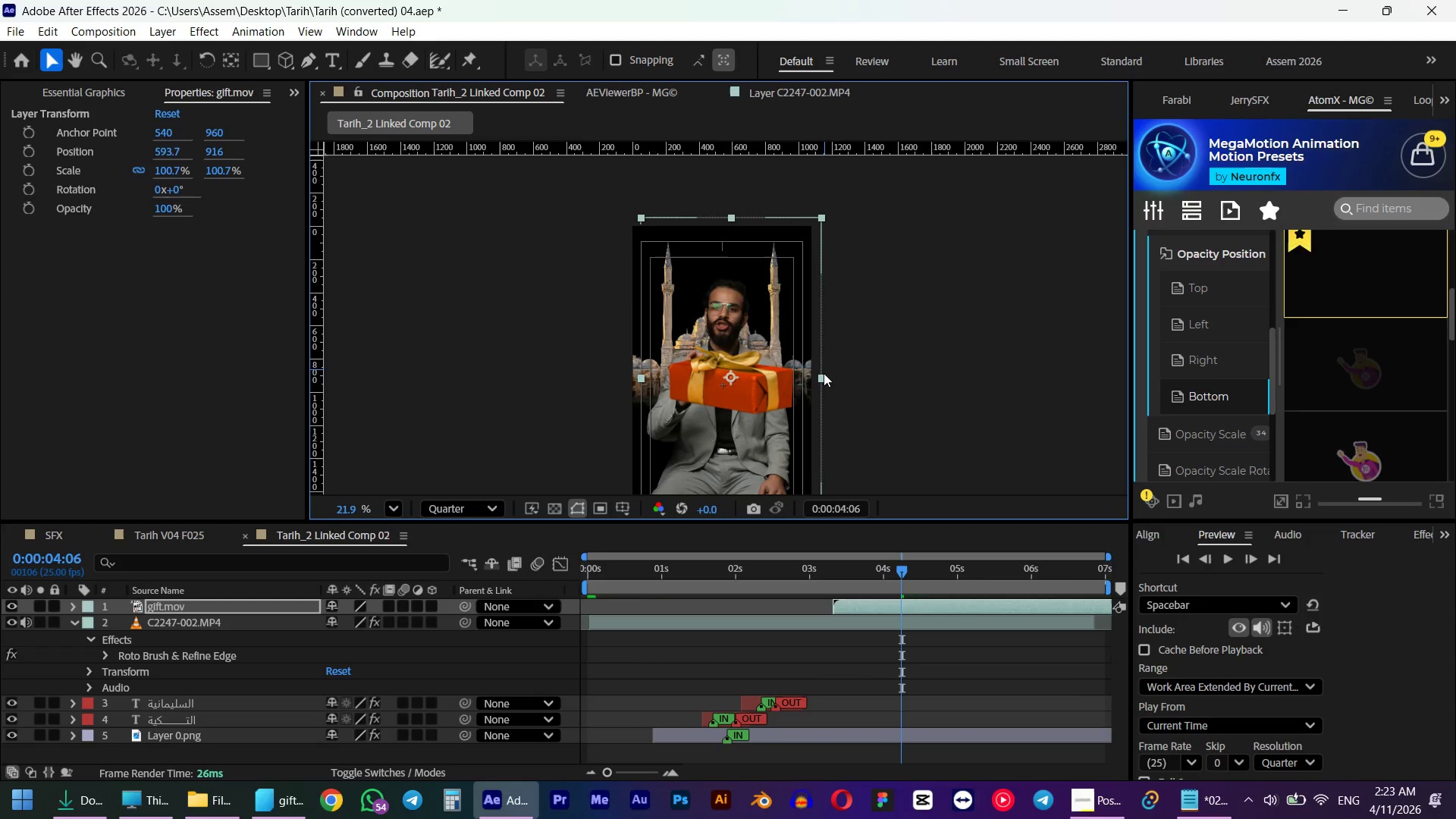 
hold_key(key=ShiftLeft, duration=0.58)
 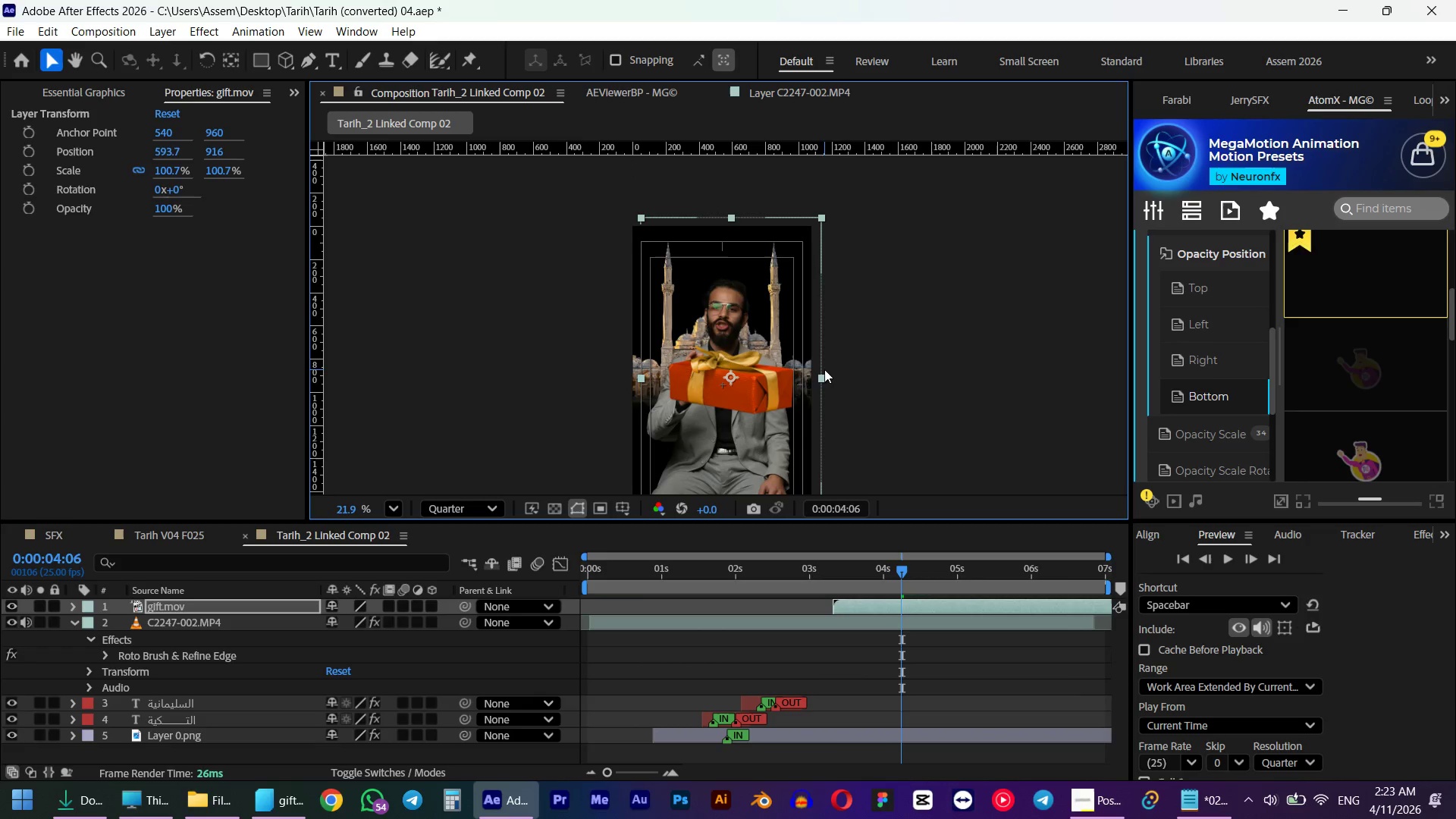 
left_click_drag(start_coordinate=[820, 375], to_coordinate=[809, 375])
 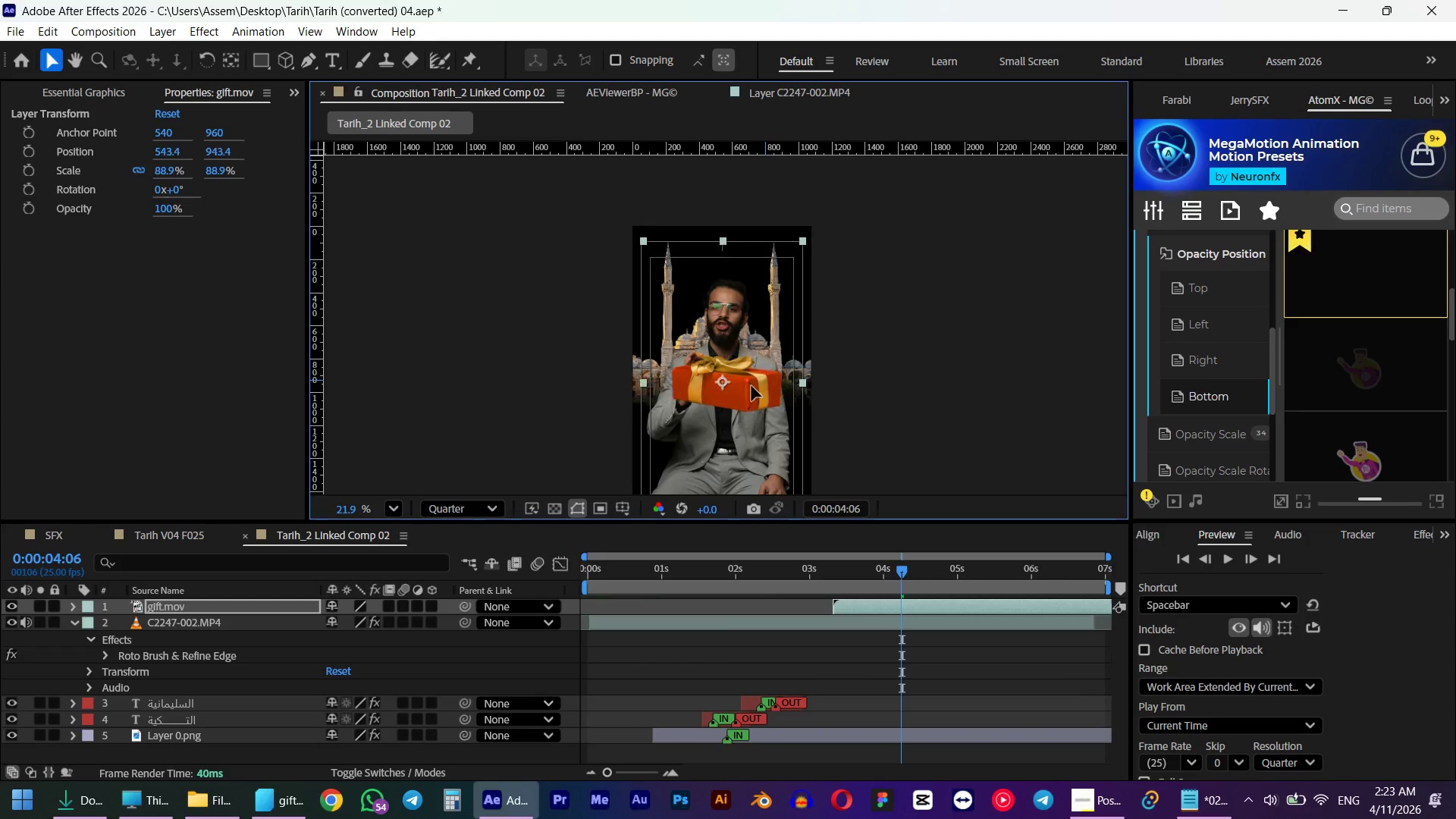 
hold_key(key=ShiftLeft, duration=0.56)
 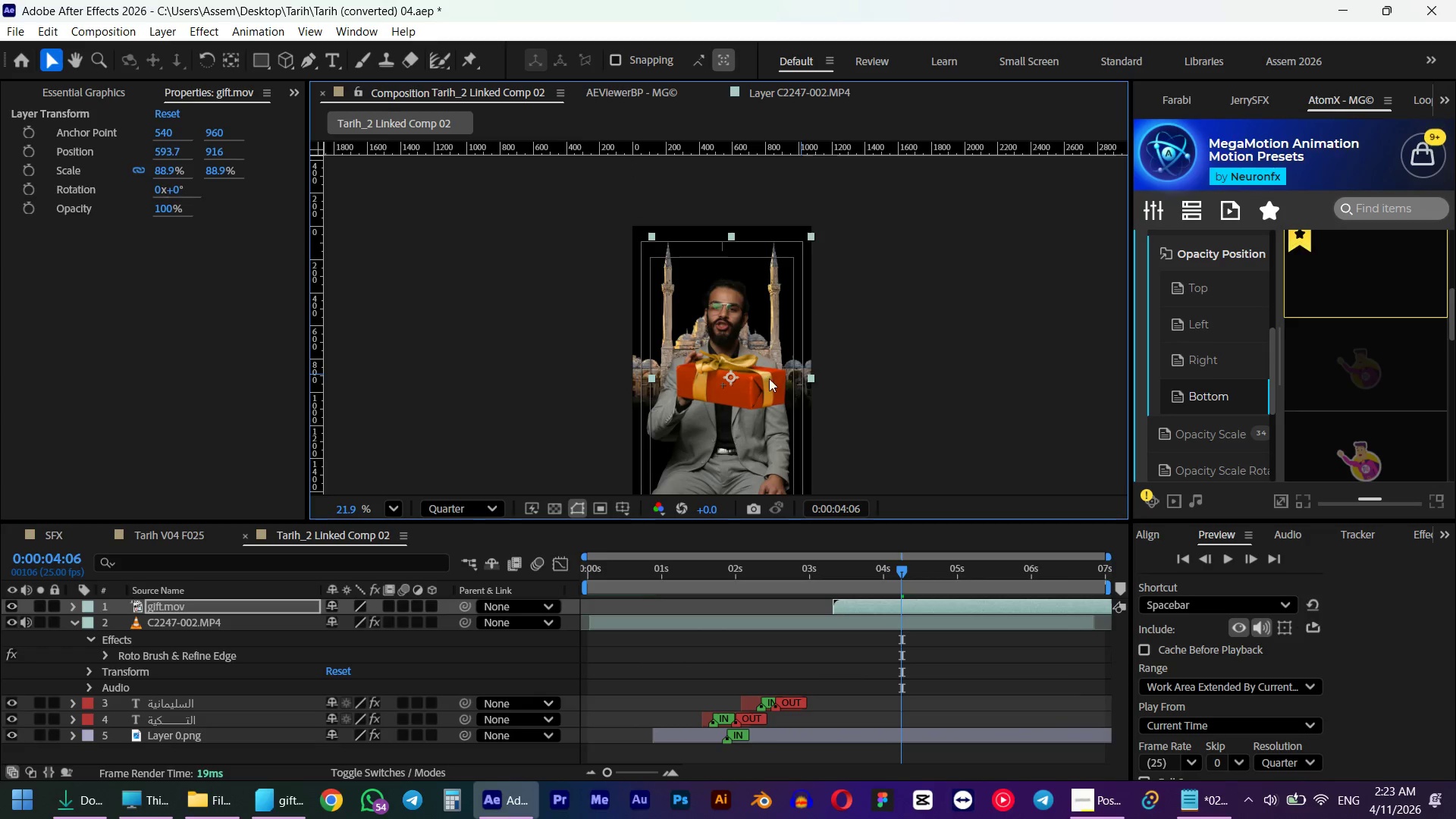 
left_click_drag(start_coordinate=[765, 380], to_coordinate=[754, 377])
 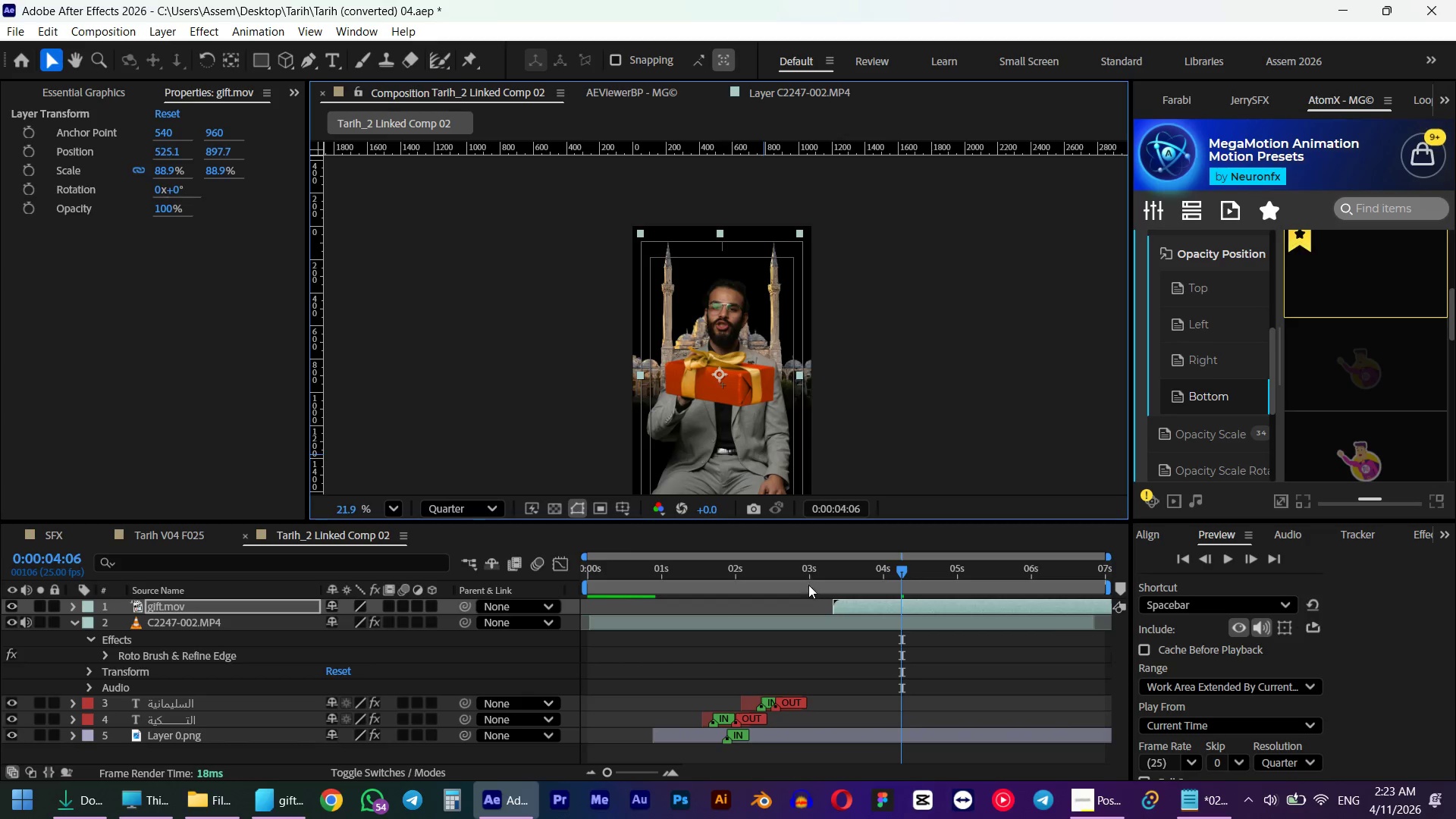 
left_click_drag(start_coordinate=[814, 575], to_coordinate=[664, 570])
 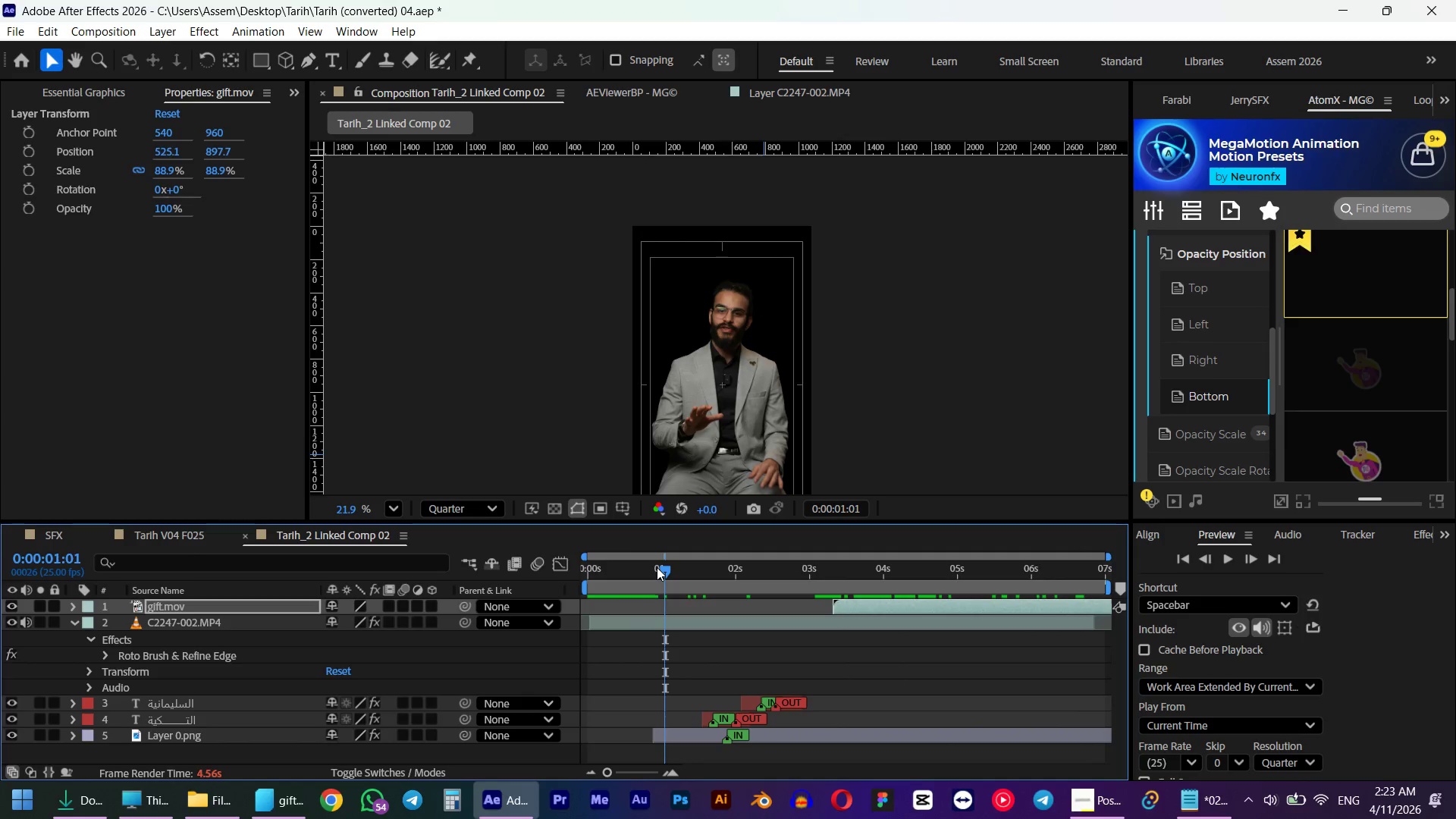 
key(Numpad0)
 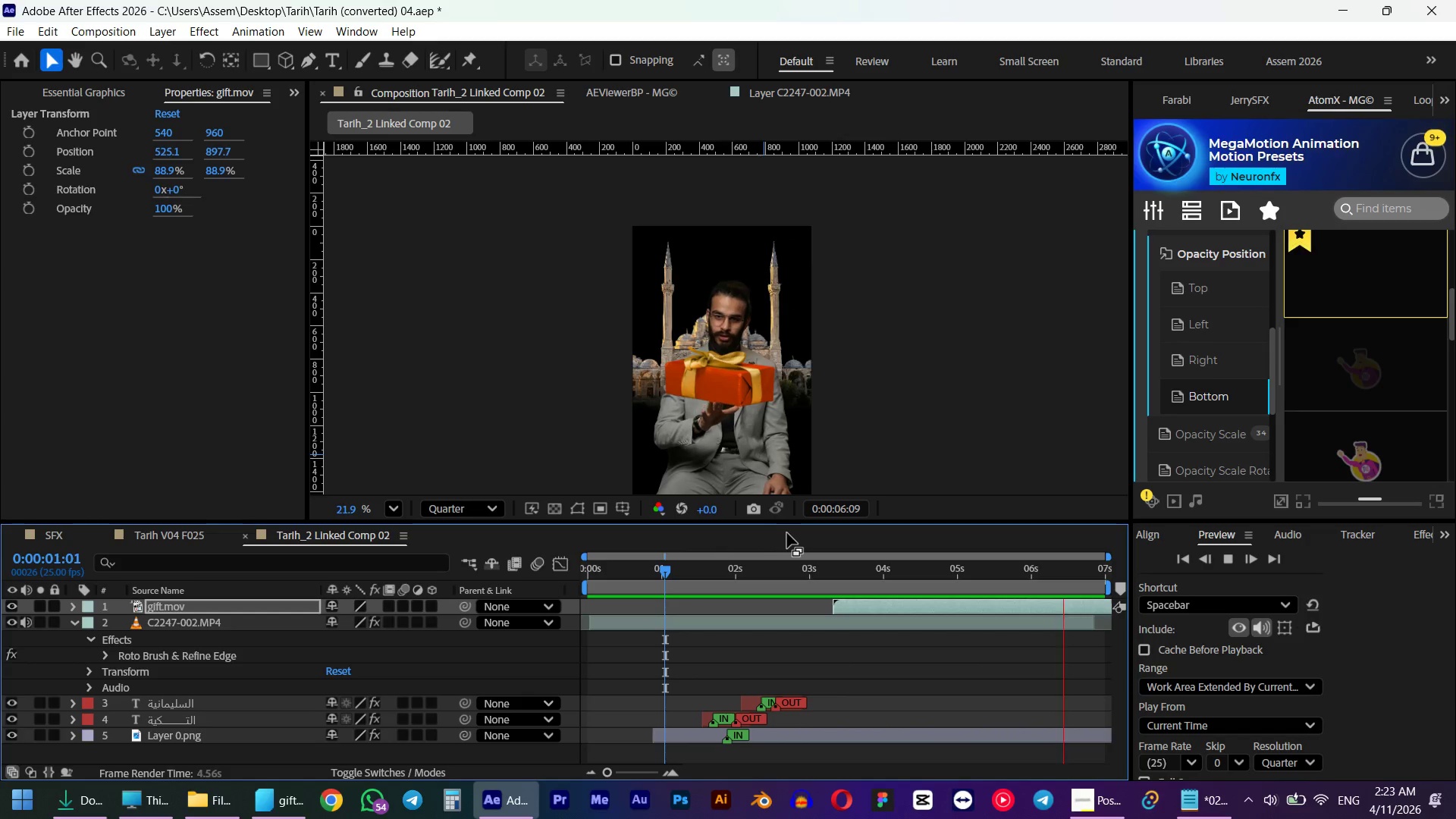 
wait(14.89)
 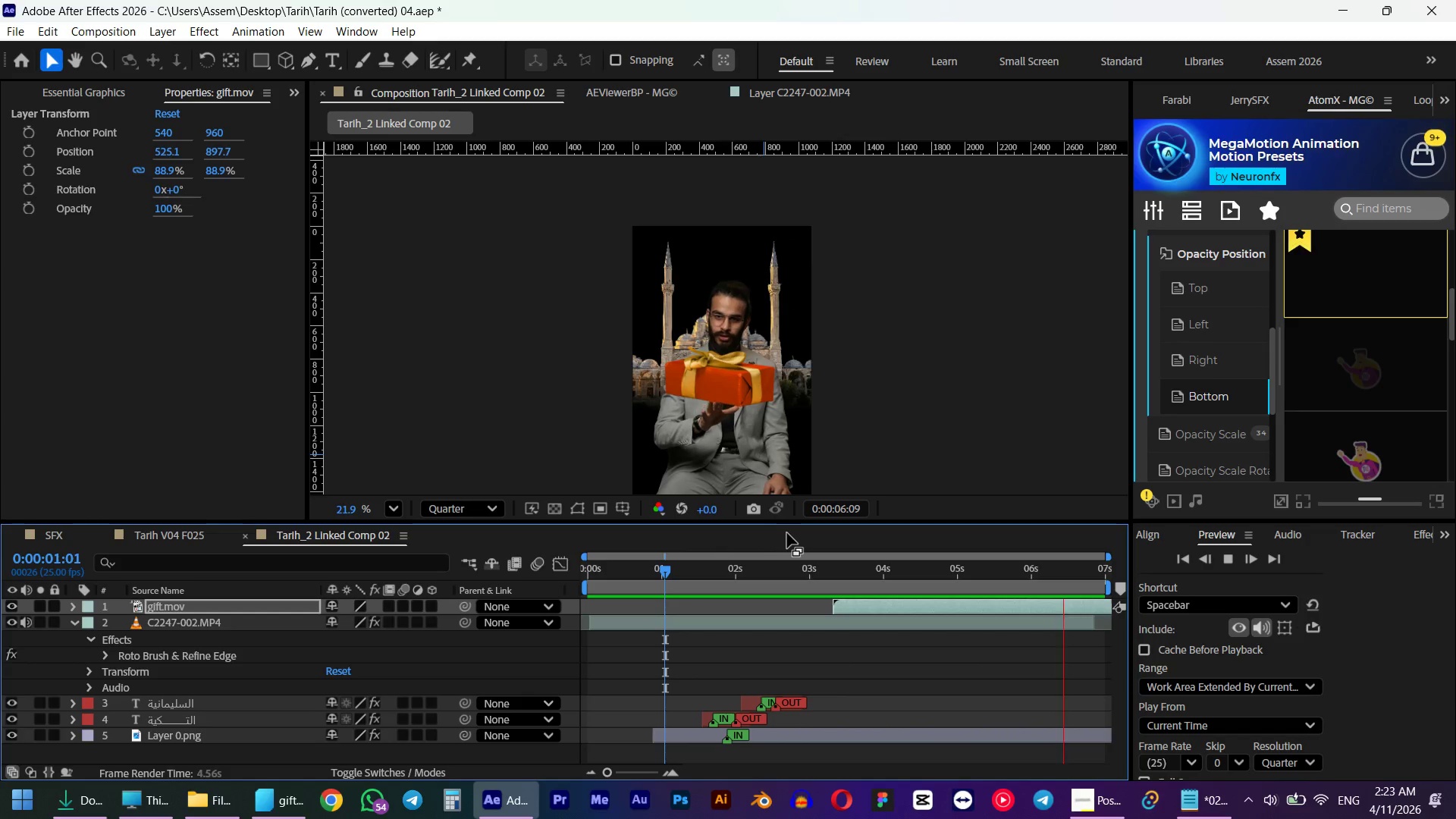 
key(Space)
 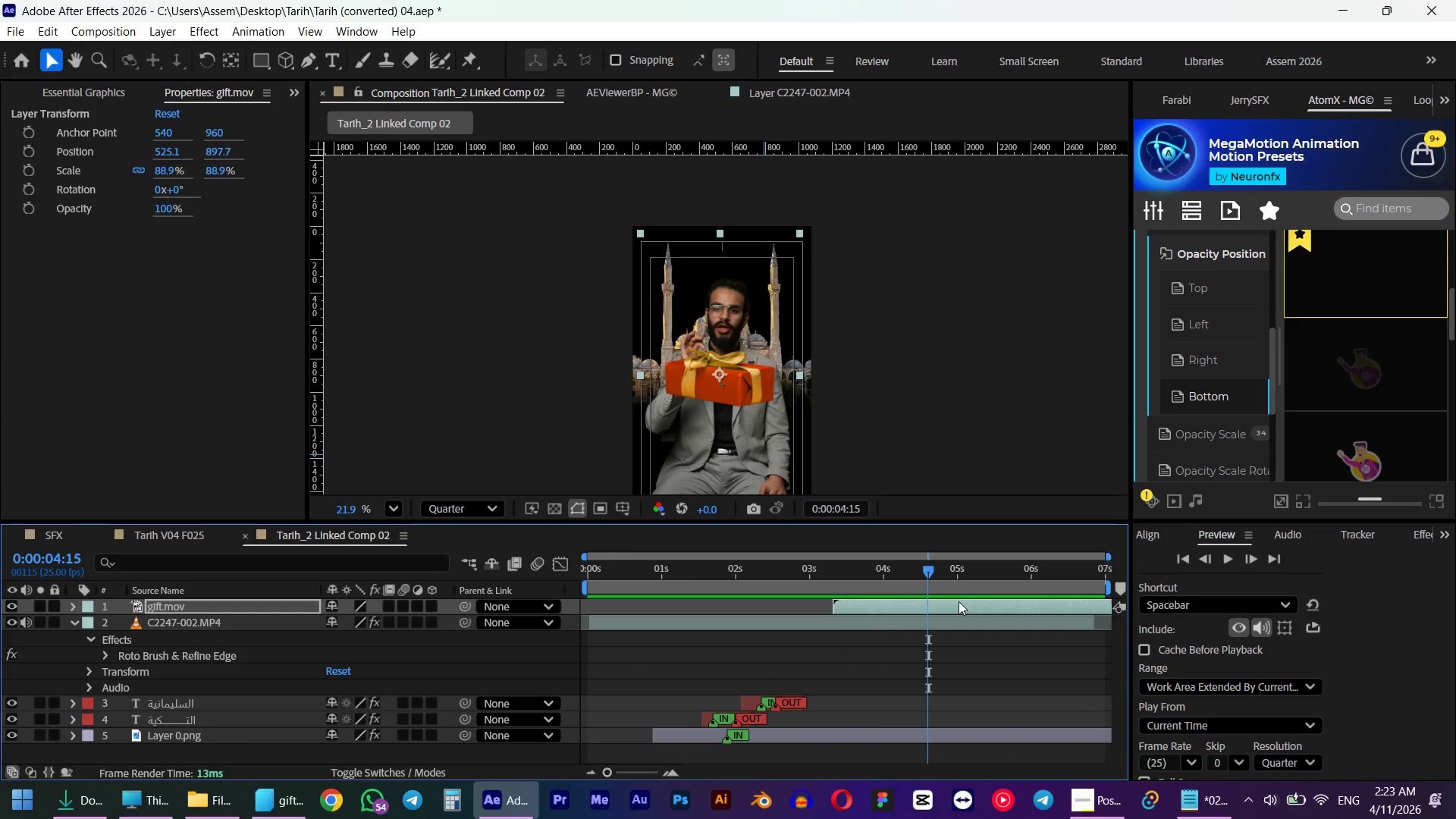 
left_click([928, 619])
 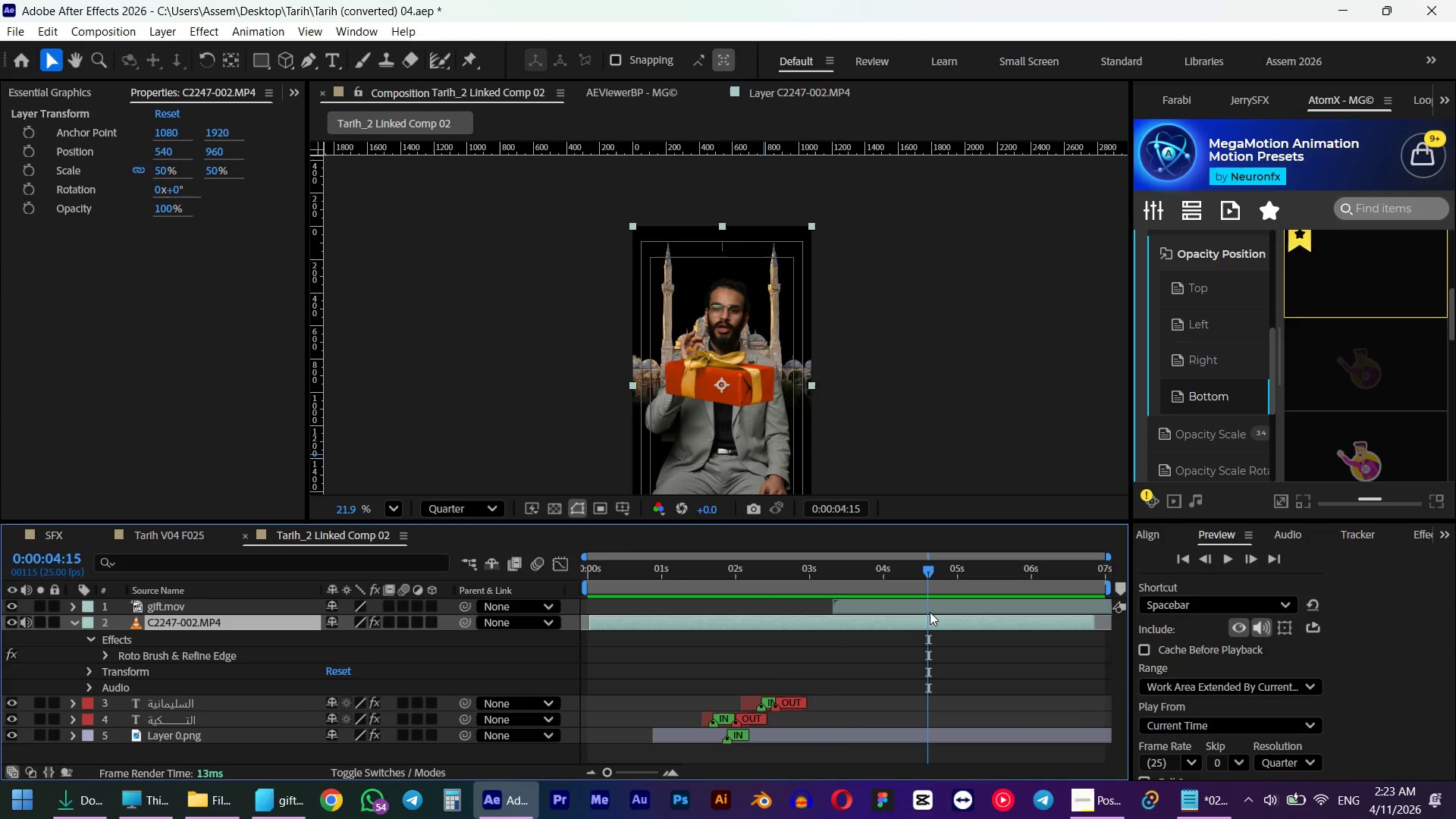 
double_click([931, 610])
 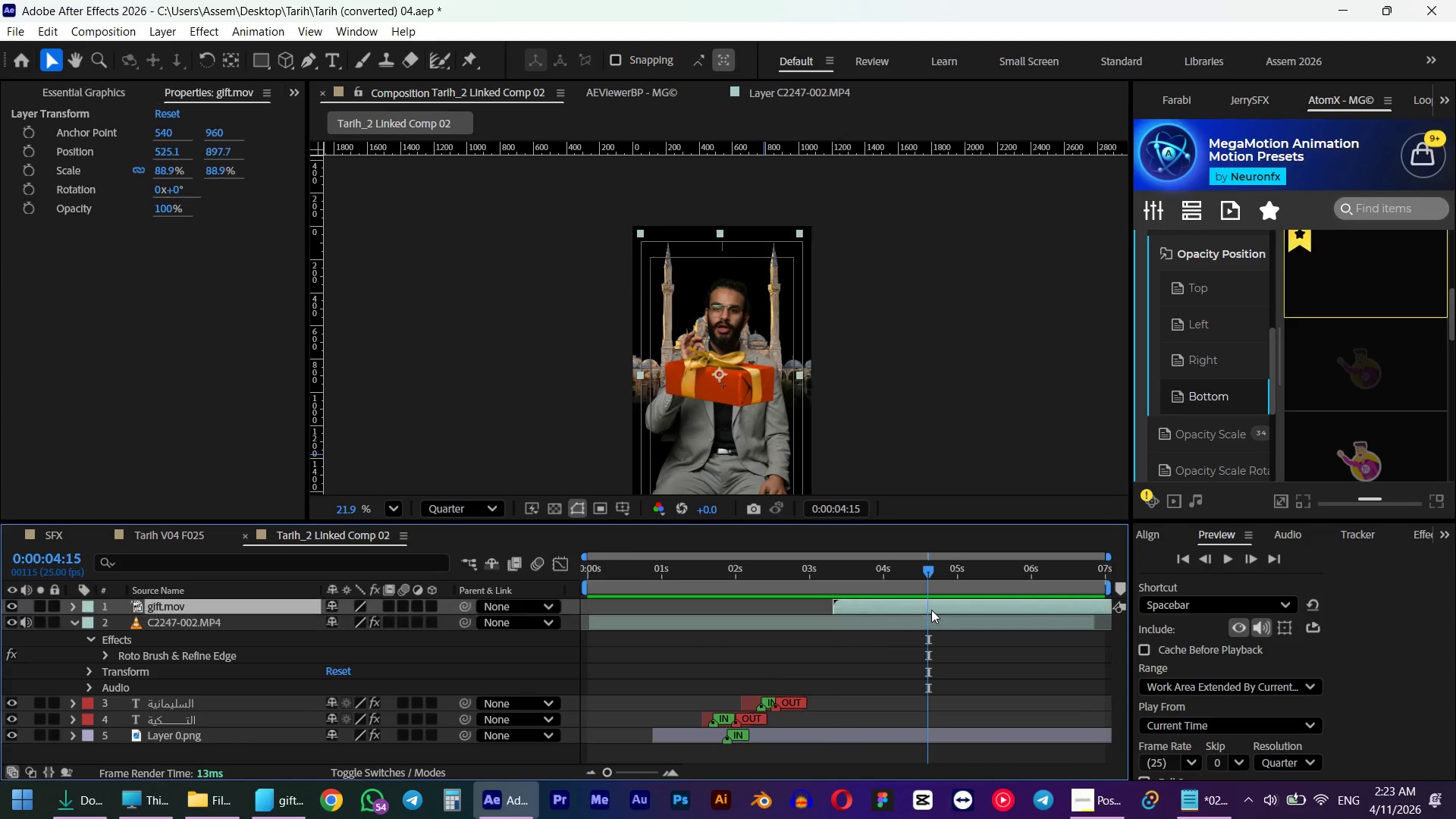 
key(Control+Shift+D)
 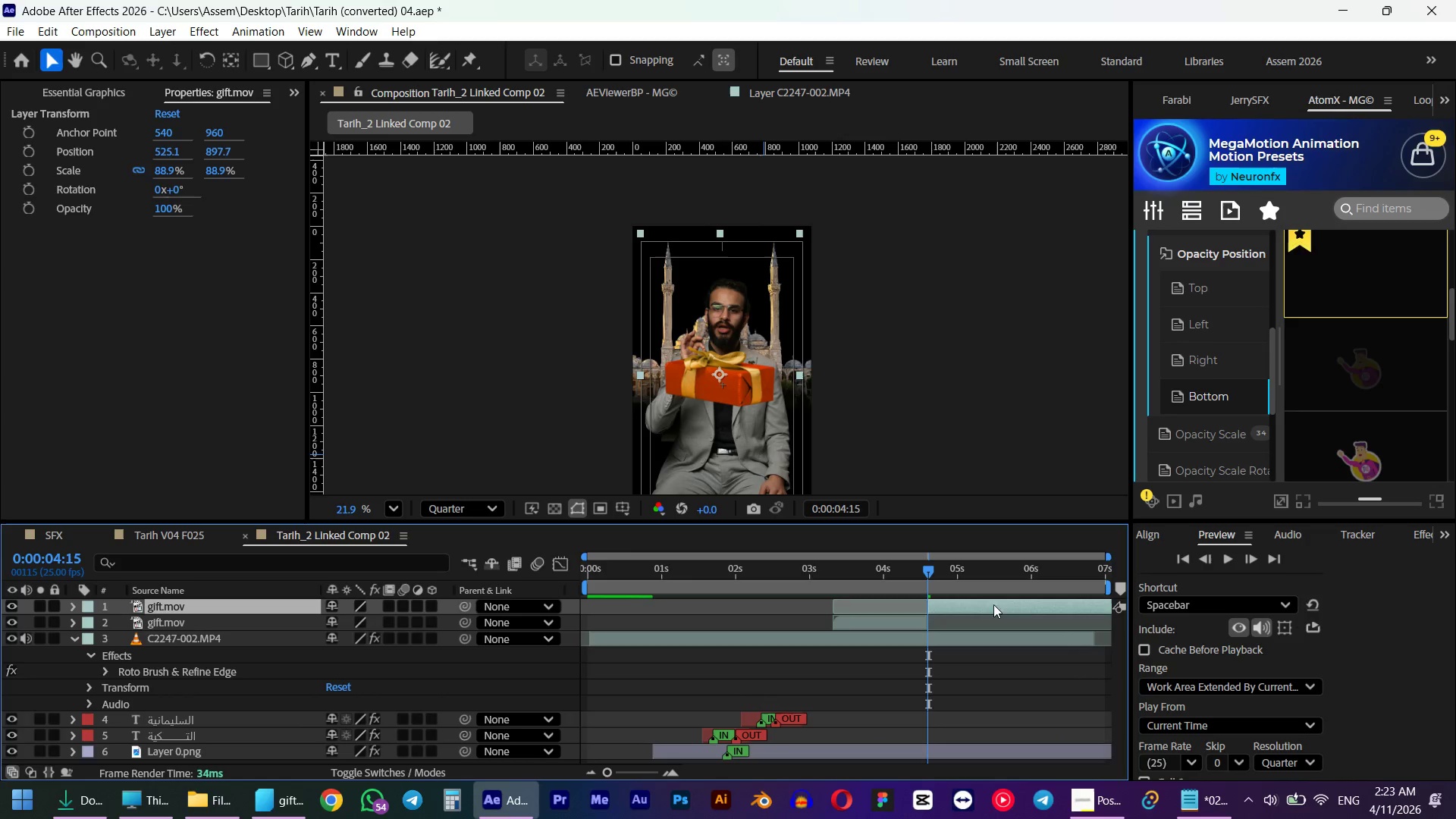 
left_click_drag(start_coordinate=[1017, 604], to_coordinate=[734, 614])
 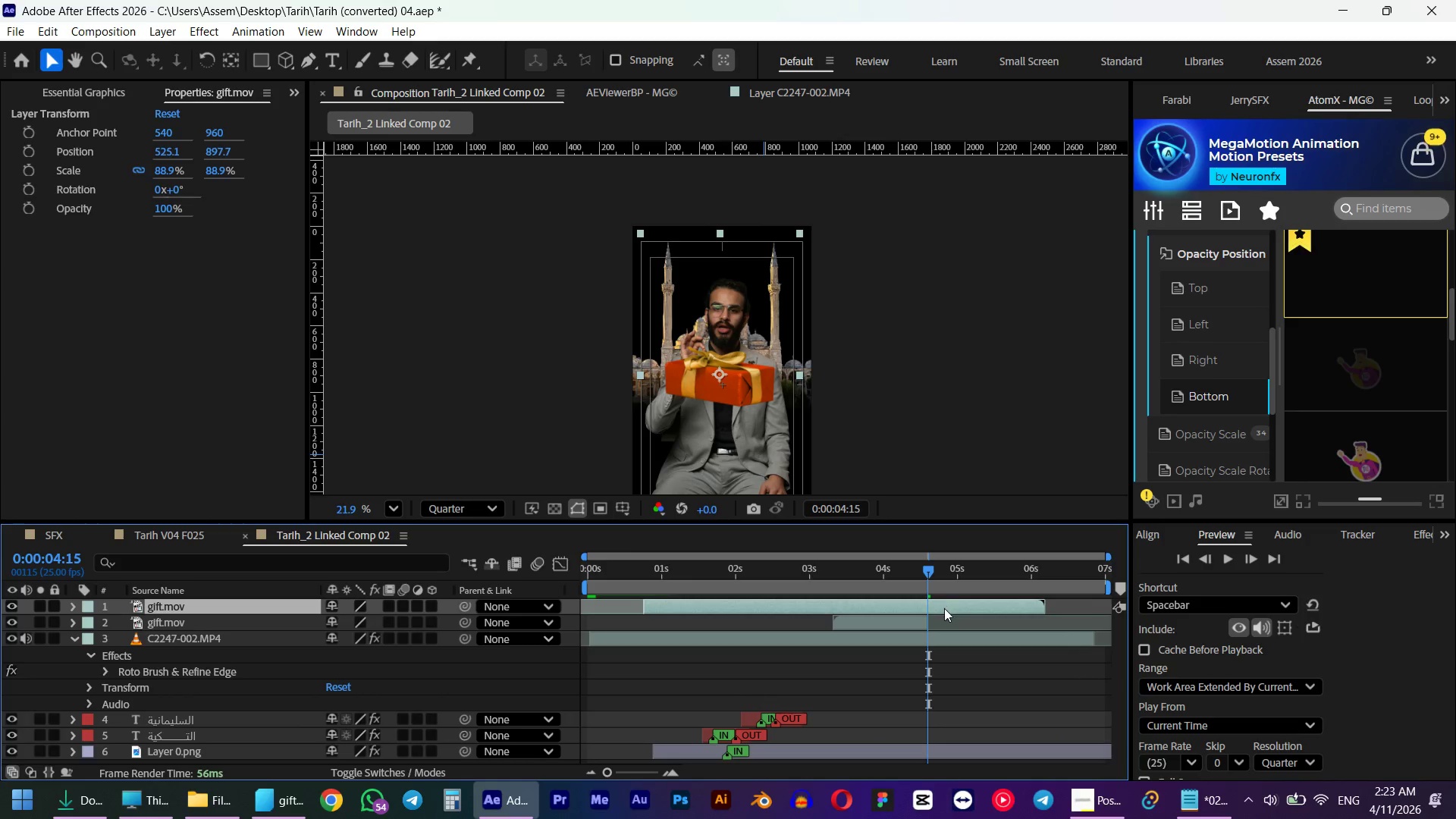 
left_click_drag(start_coordinate=[971, 604], to_coordinate=[912, 619])
 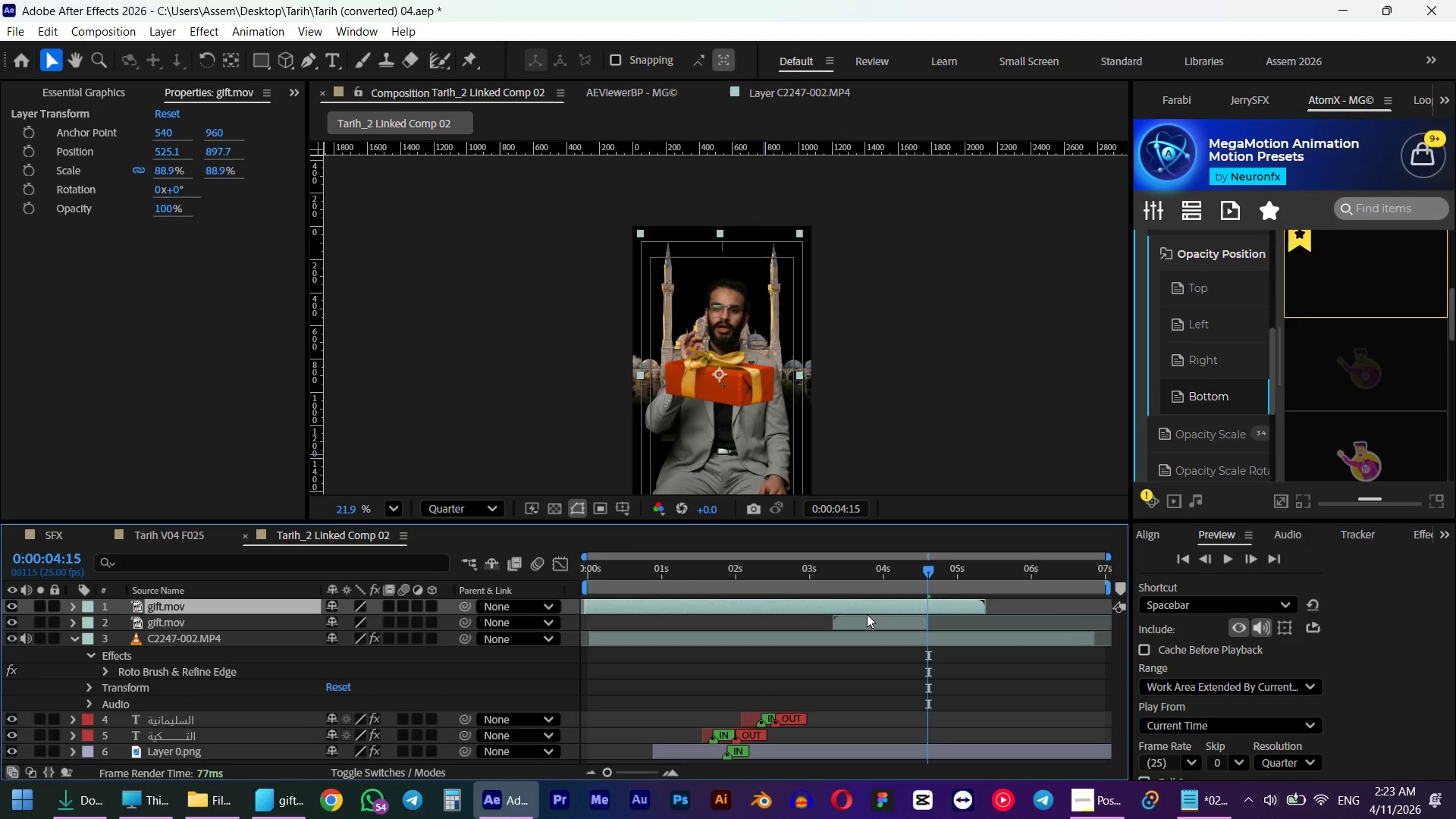 
key(Alt+BracketLeft)
 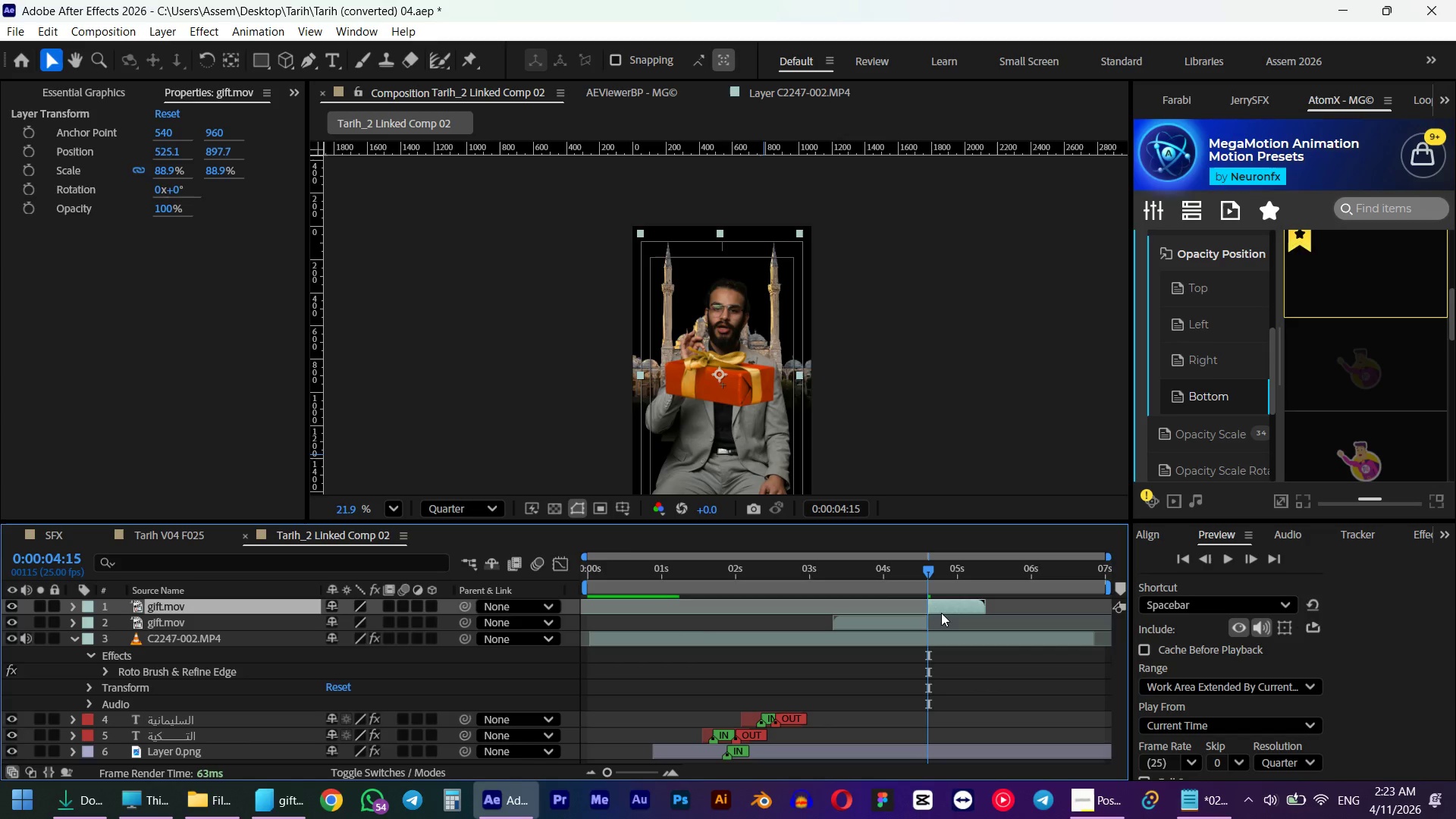 
hold_key(key=ShiftLeft, duration=0.47)
 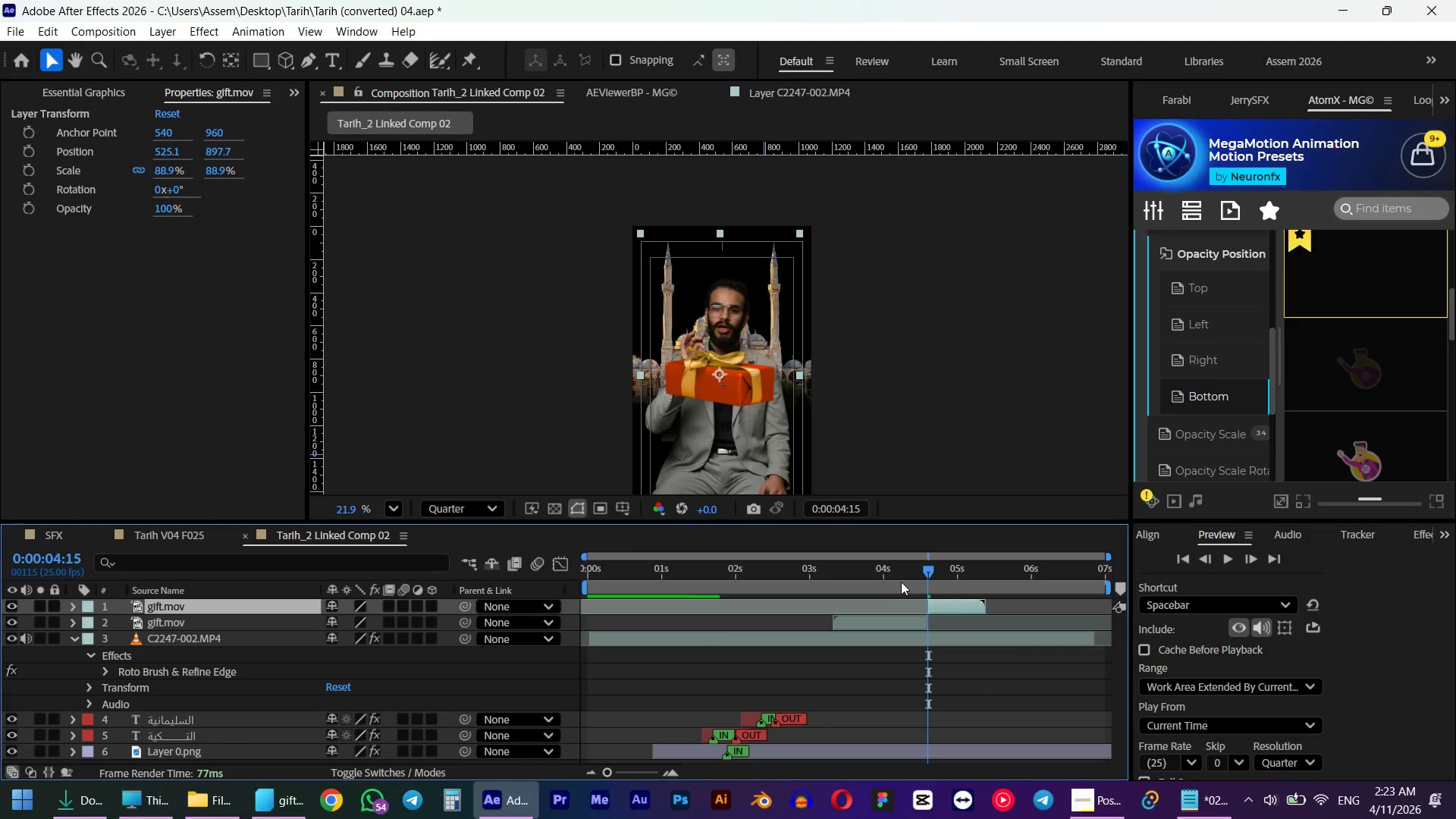 
left_click_drag(start_coordinate=[901, 582], to_coordinate=[1014, 585])
 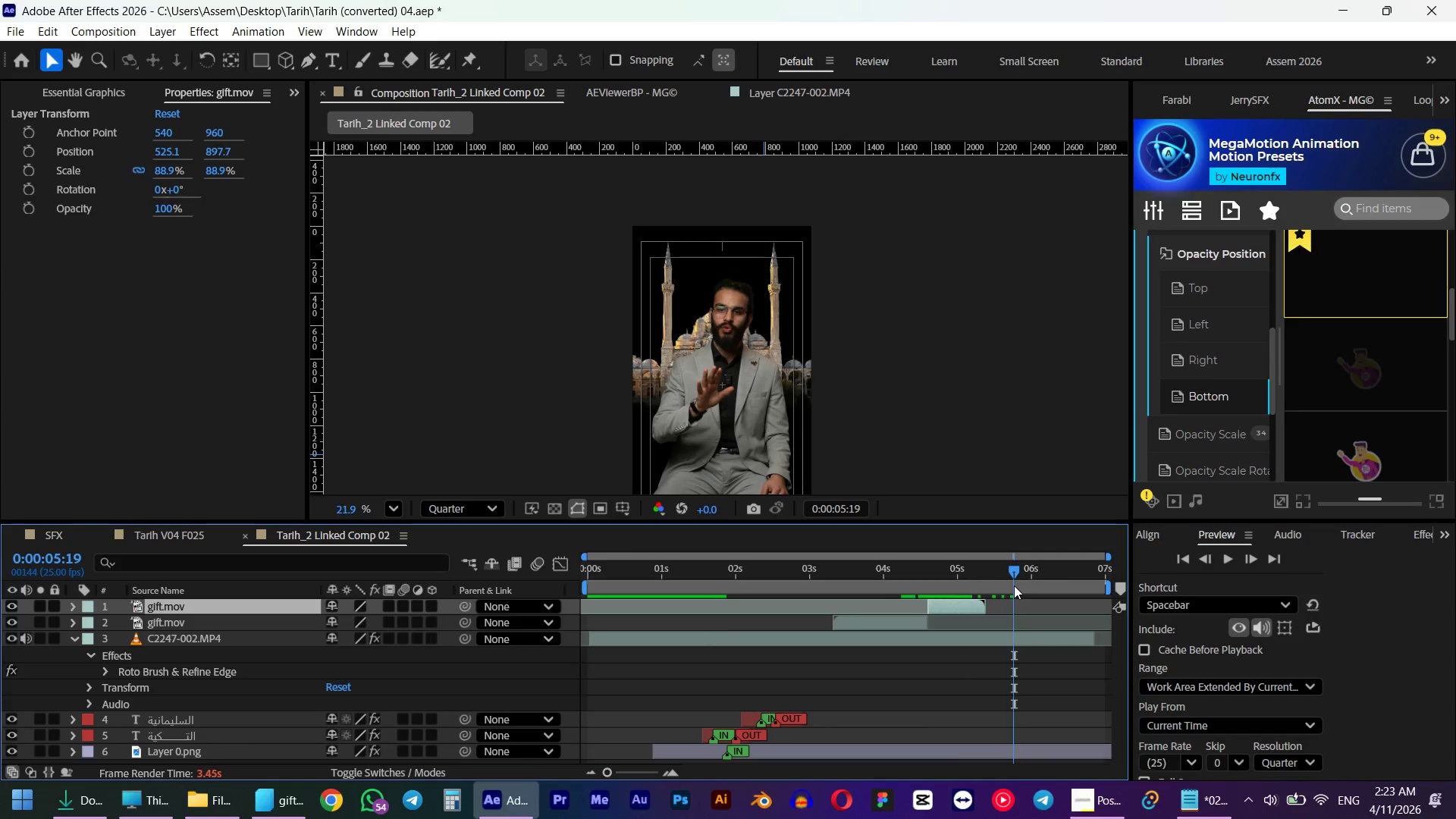 
key(Numpad0)
 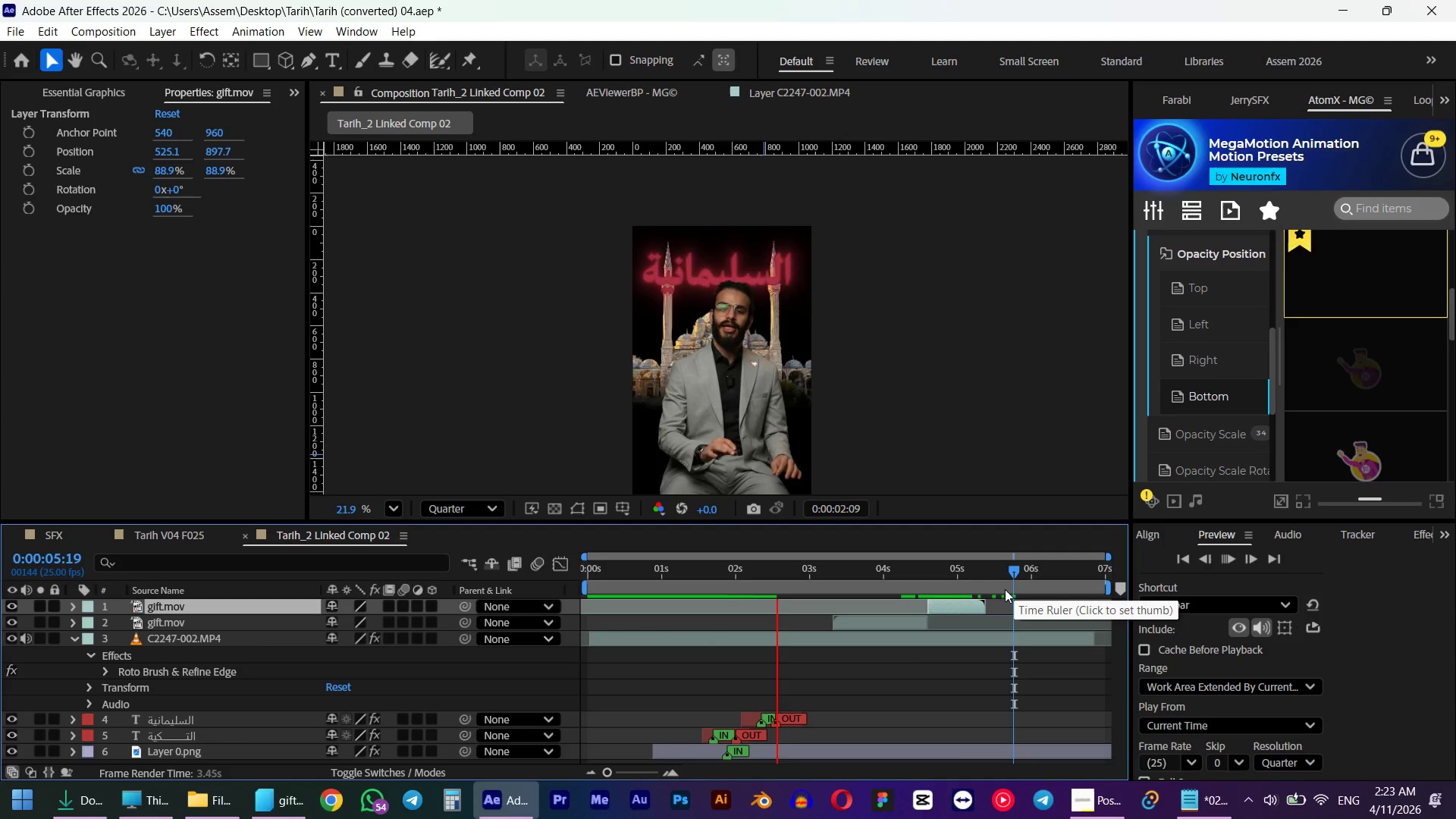 
wait(9.22)
 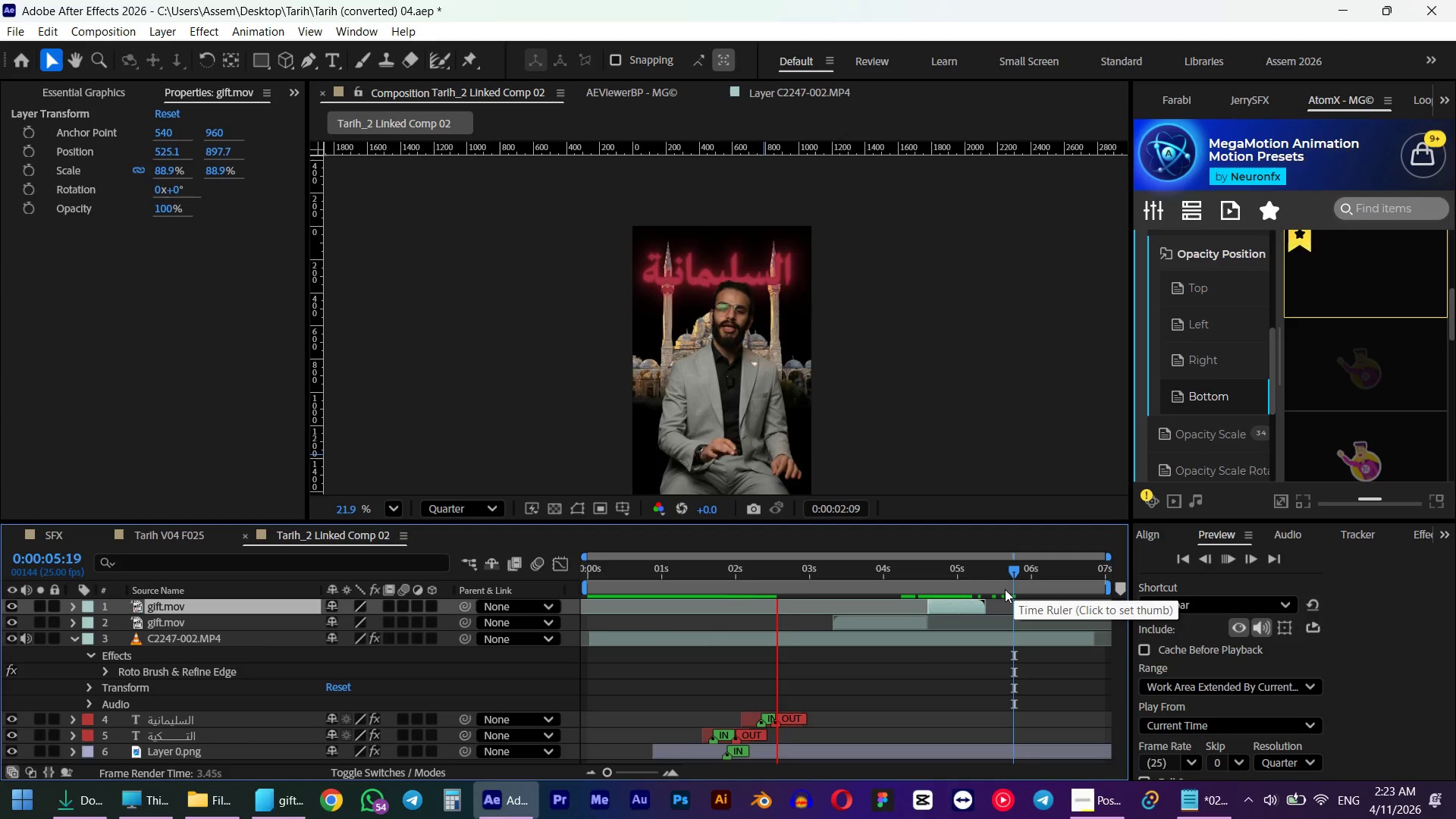 
key(Space)
 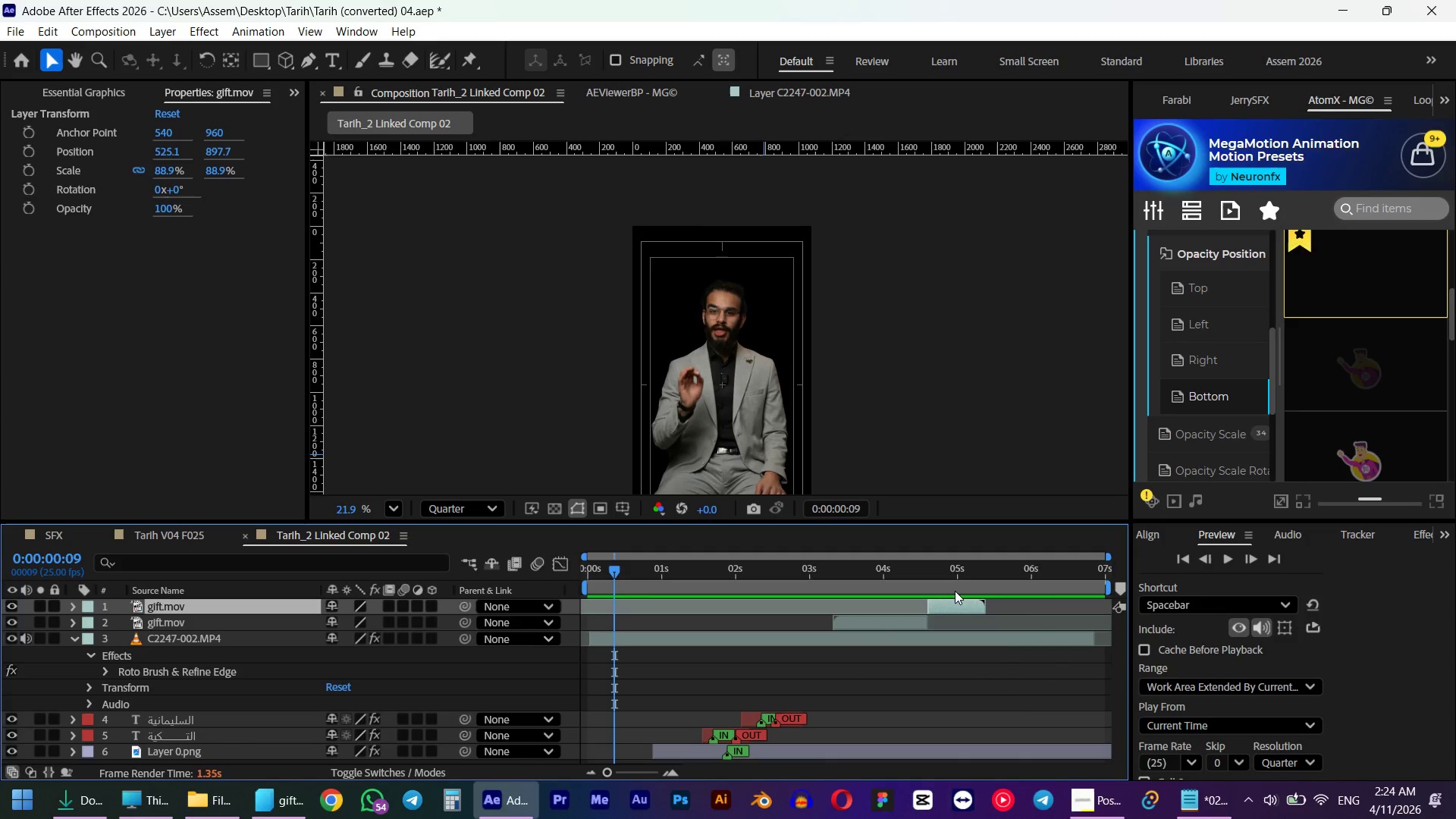 
key(Control+S)
 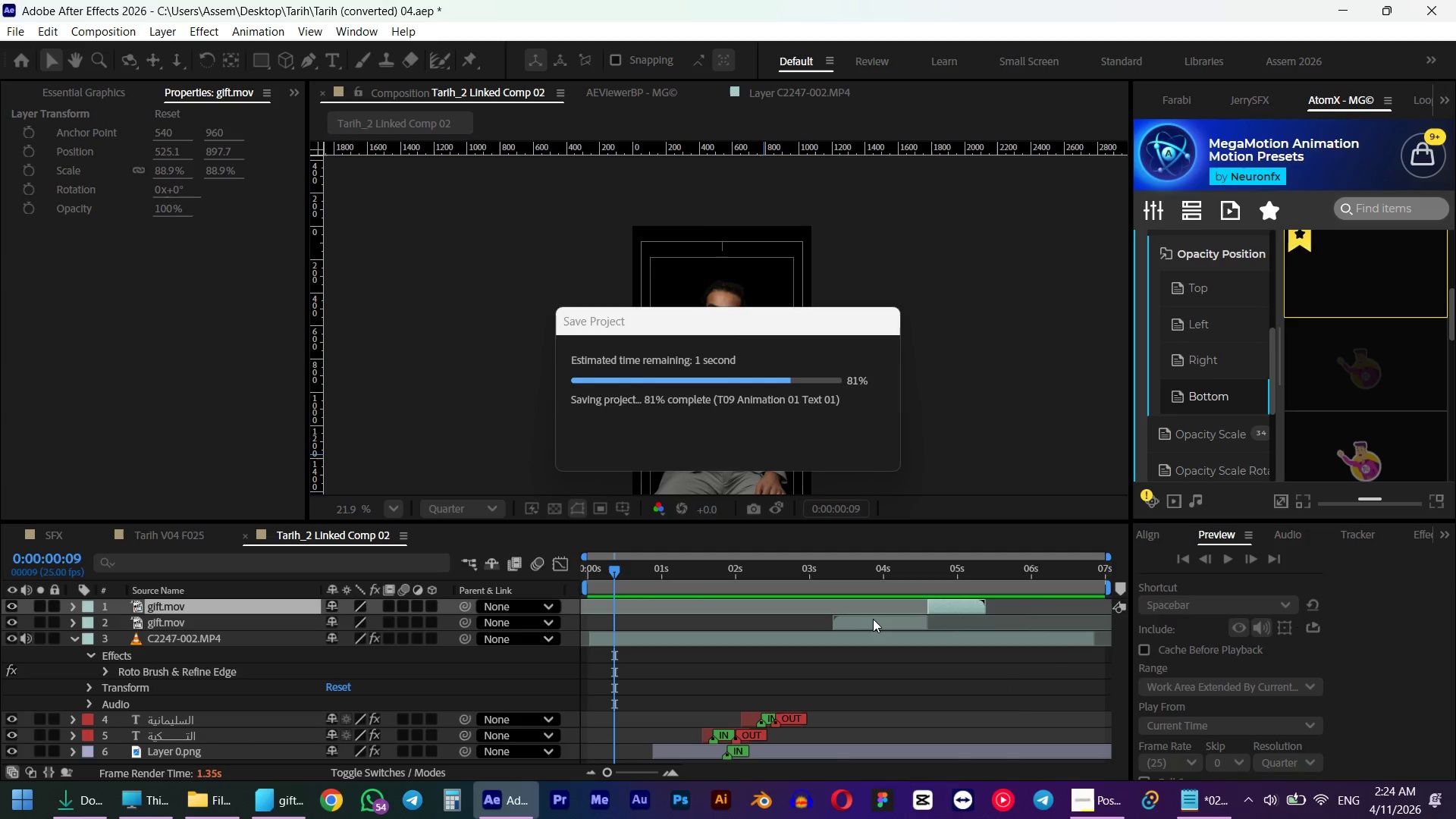 
wait(7.36)
 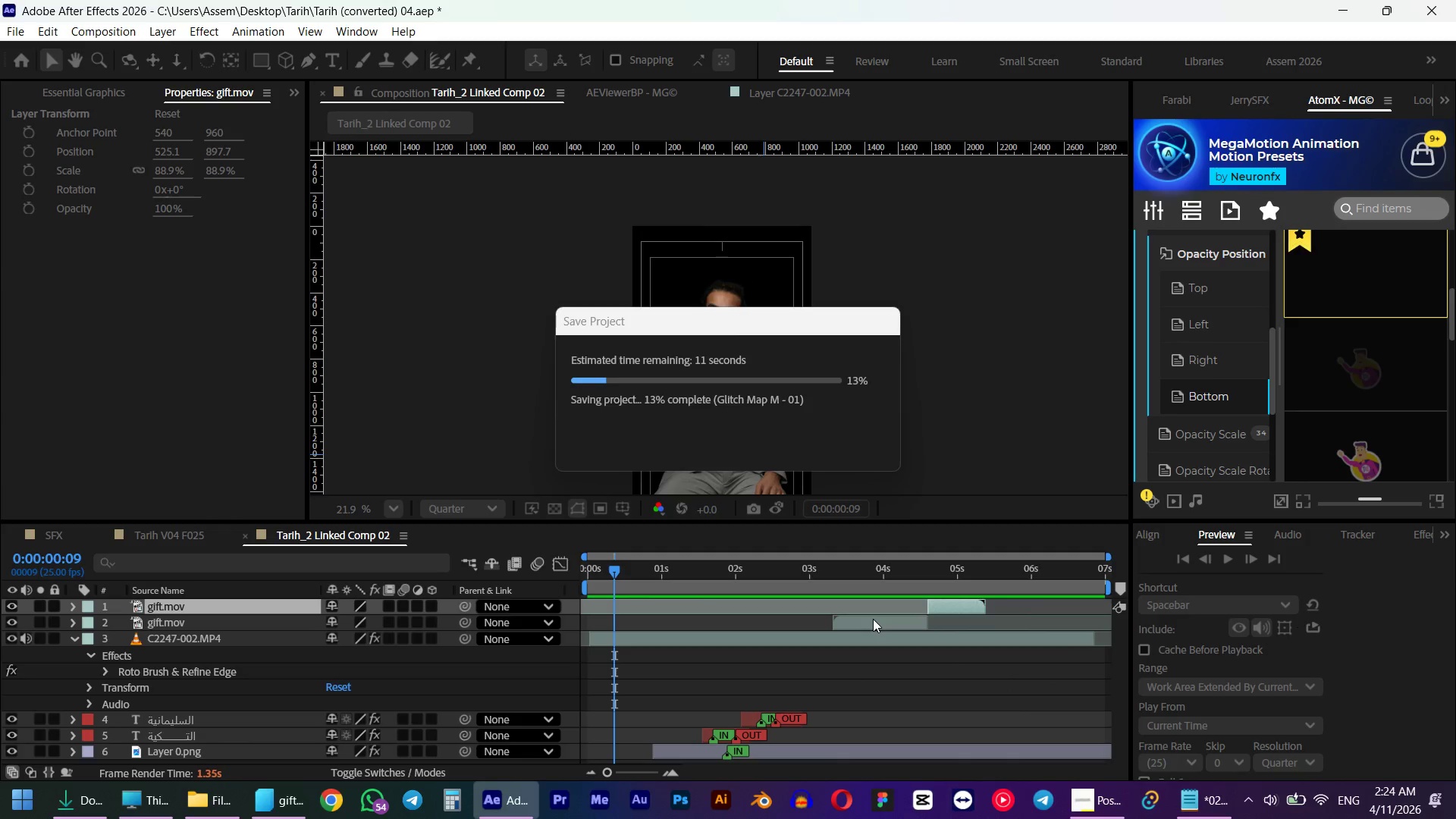 
key(Numpad0)
 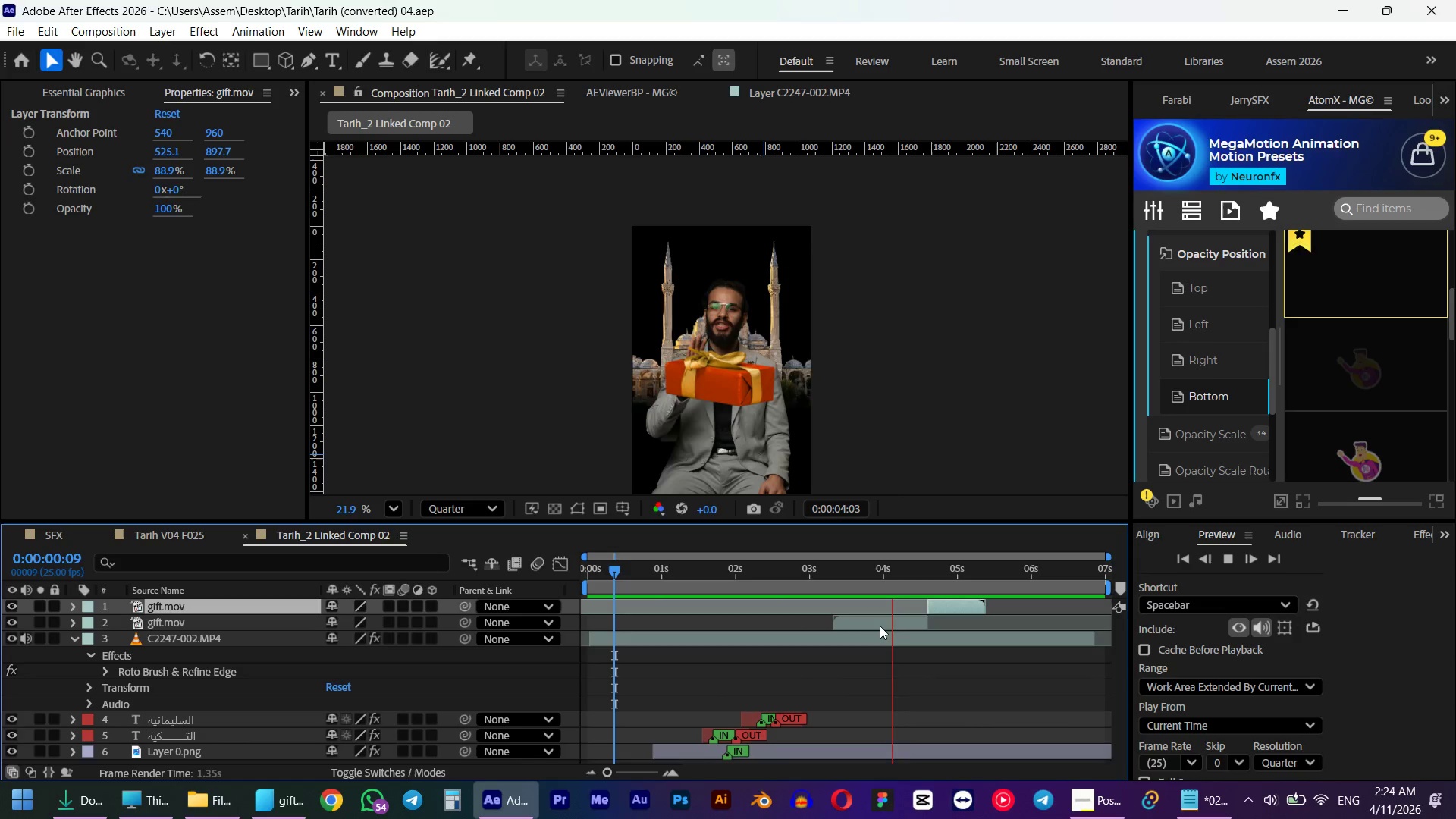 
wait(9.56)
 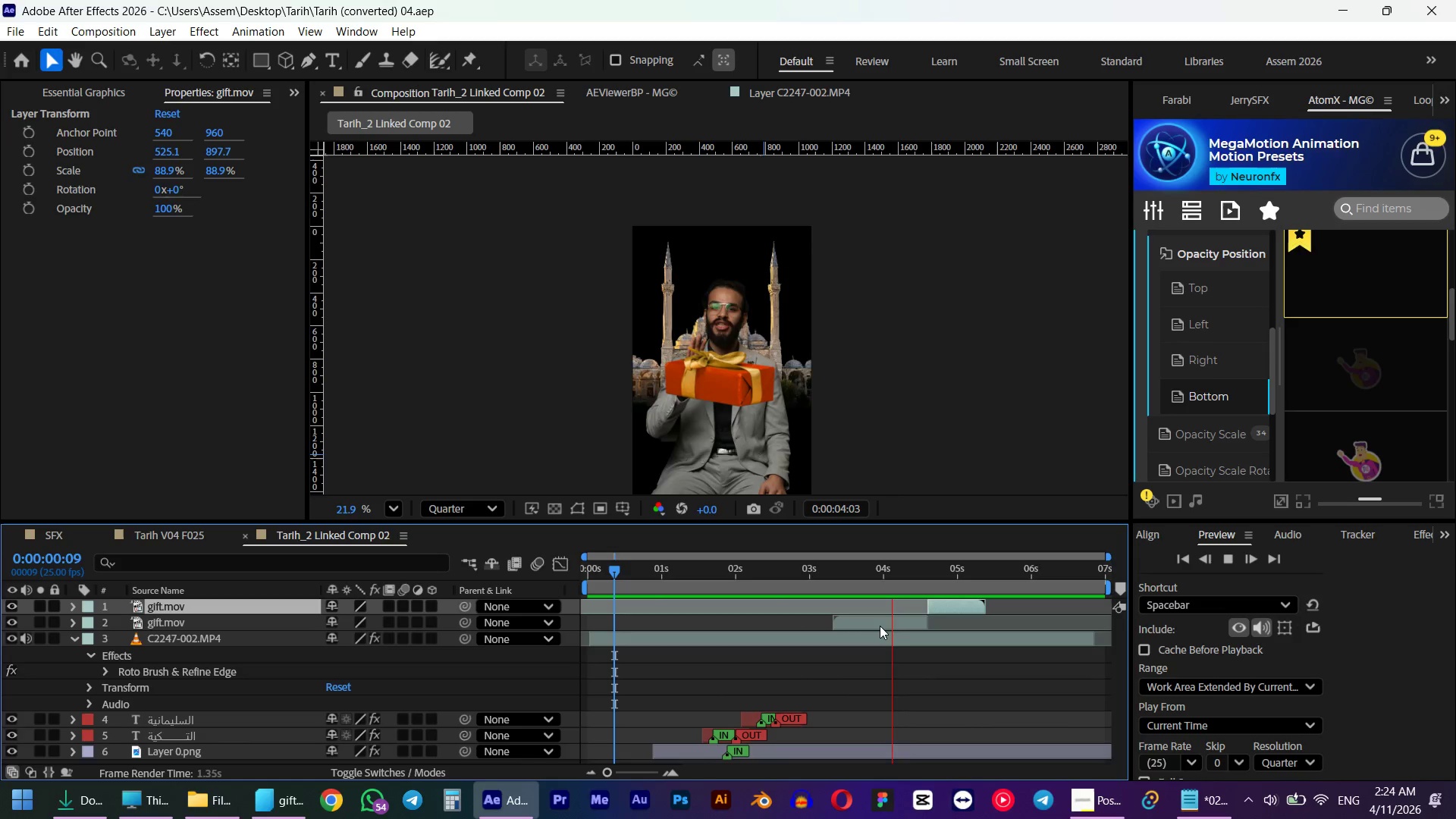 
left_click([832, 578])
 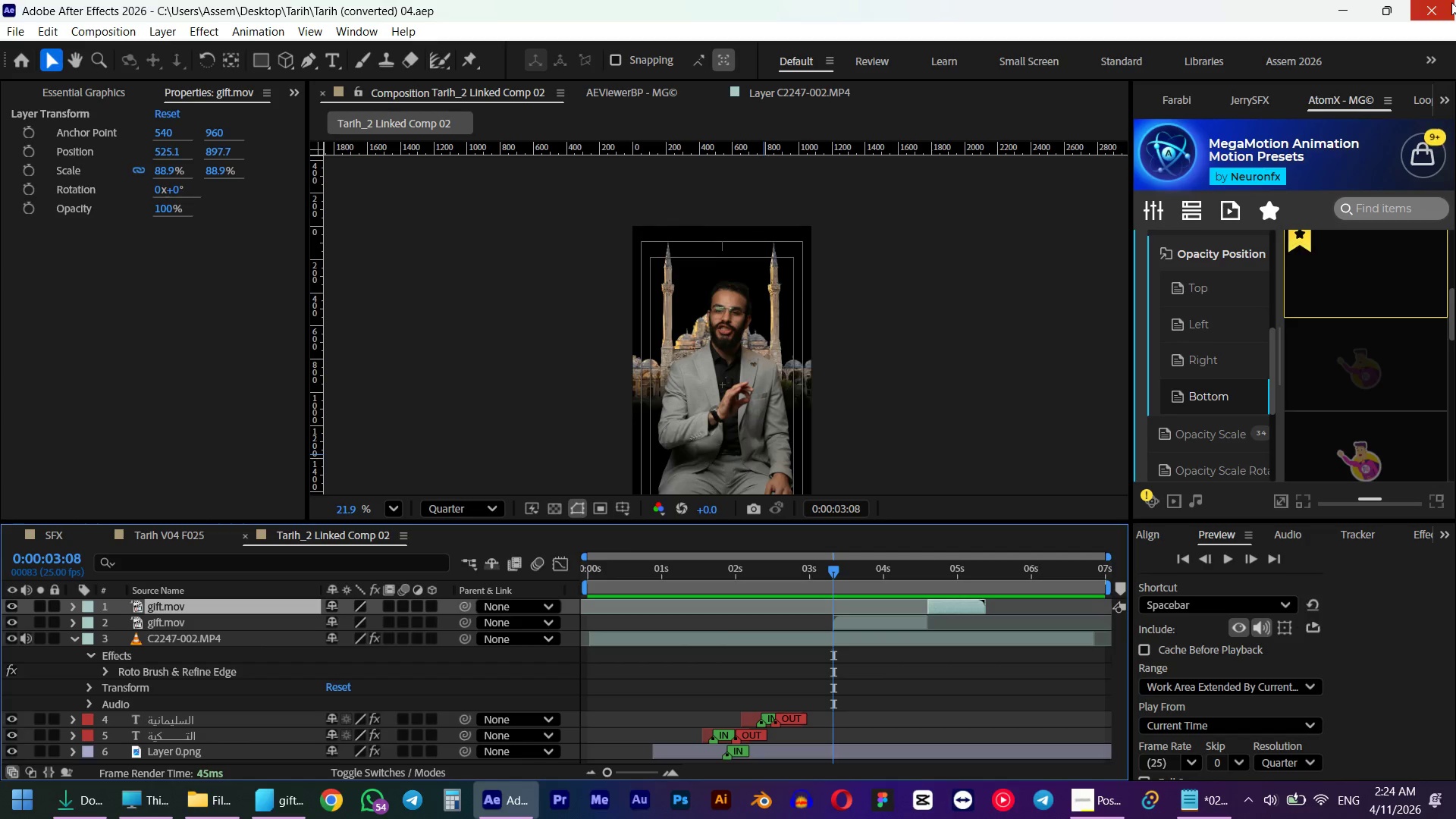 
key(Control+ControlLeft)
 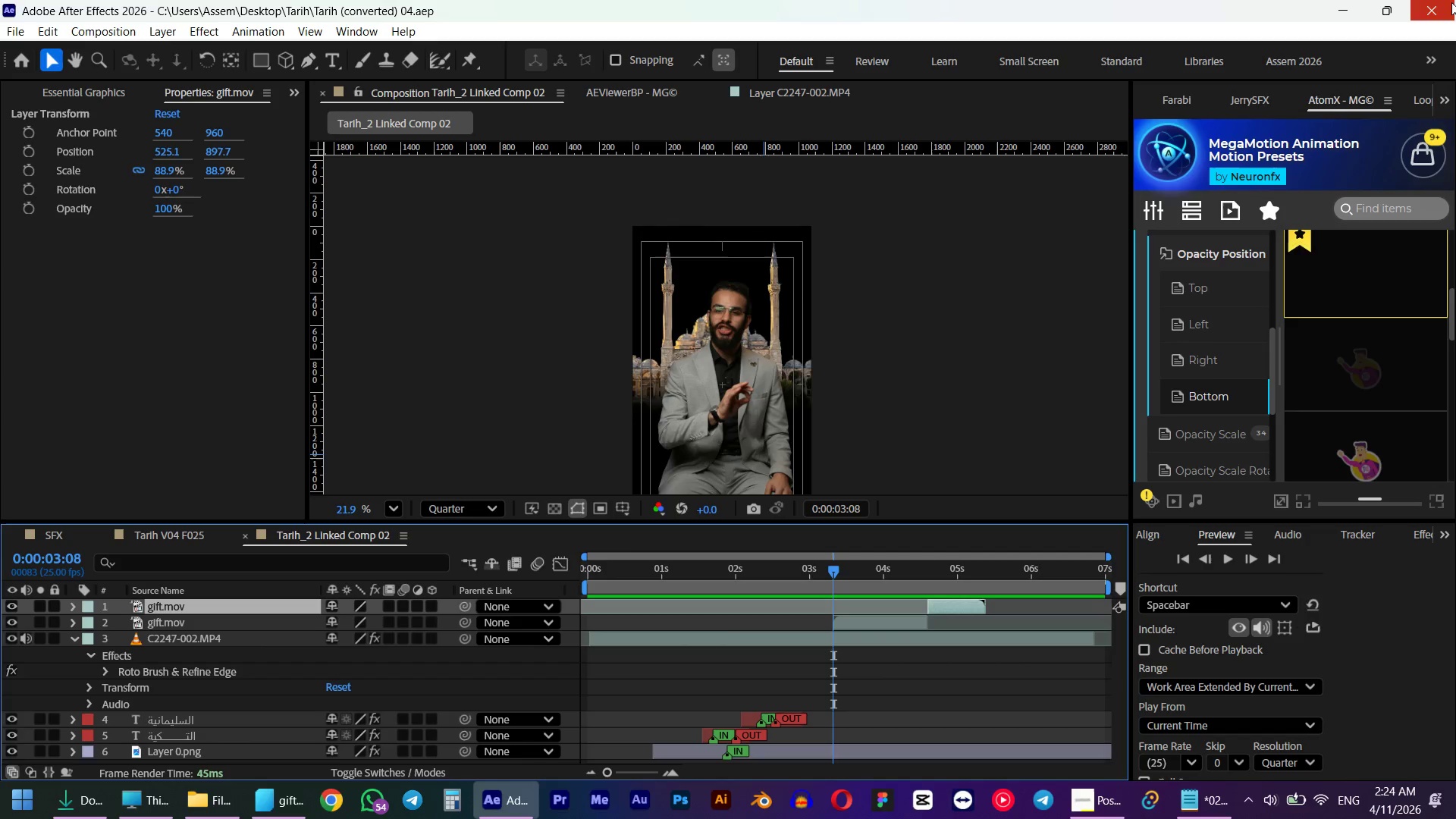 
key(Control+S)
 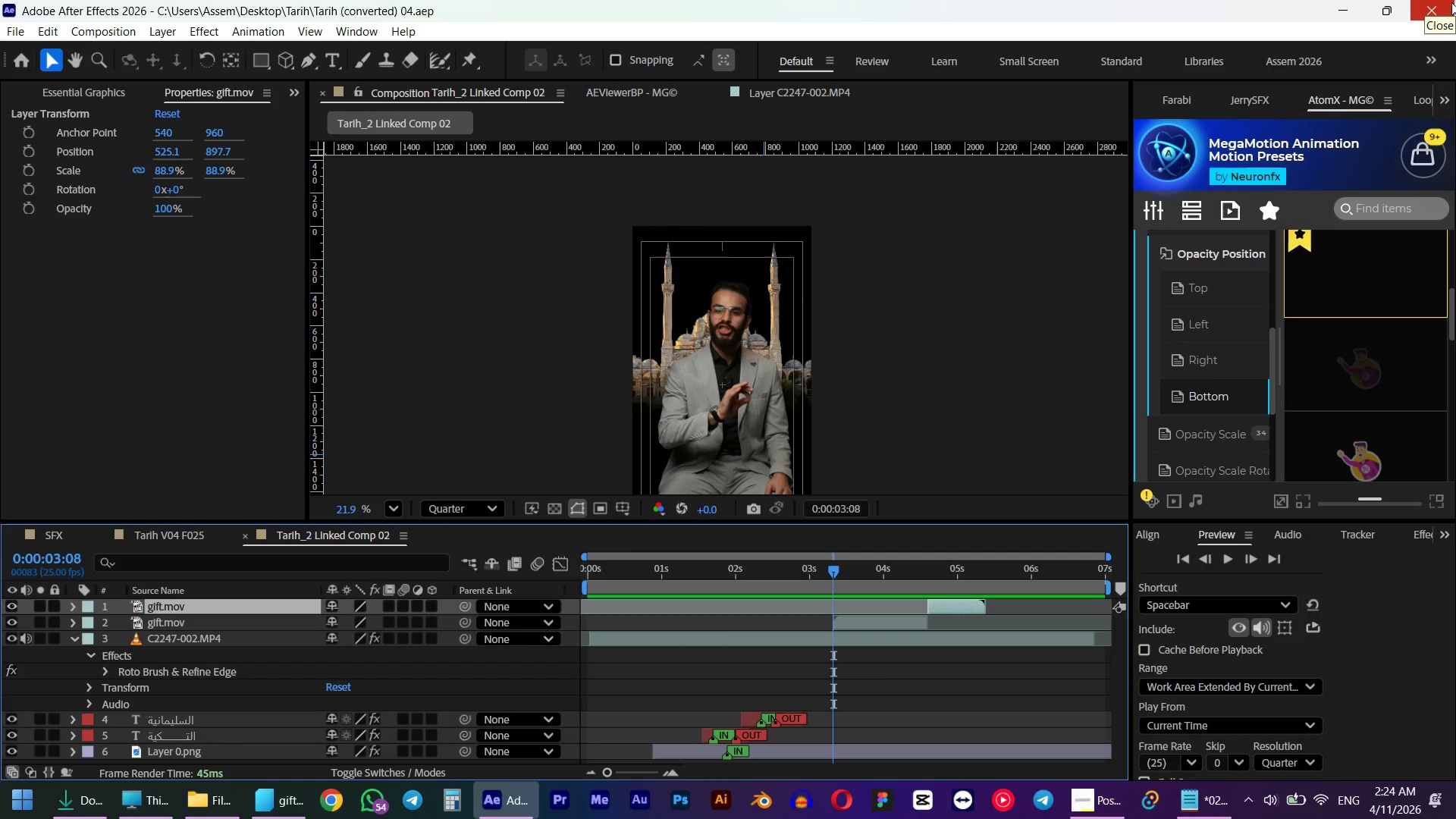 
left_click([1451, 2])
 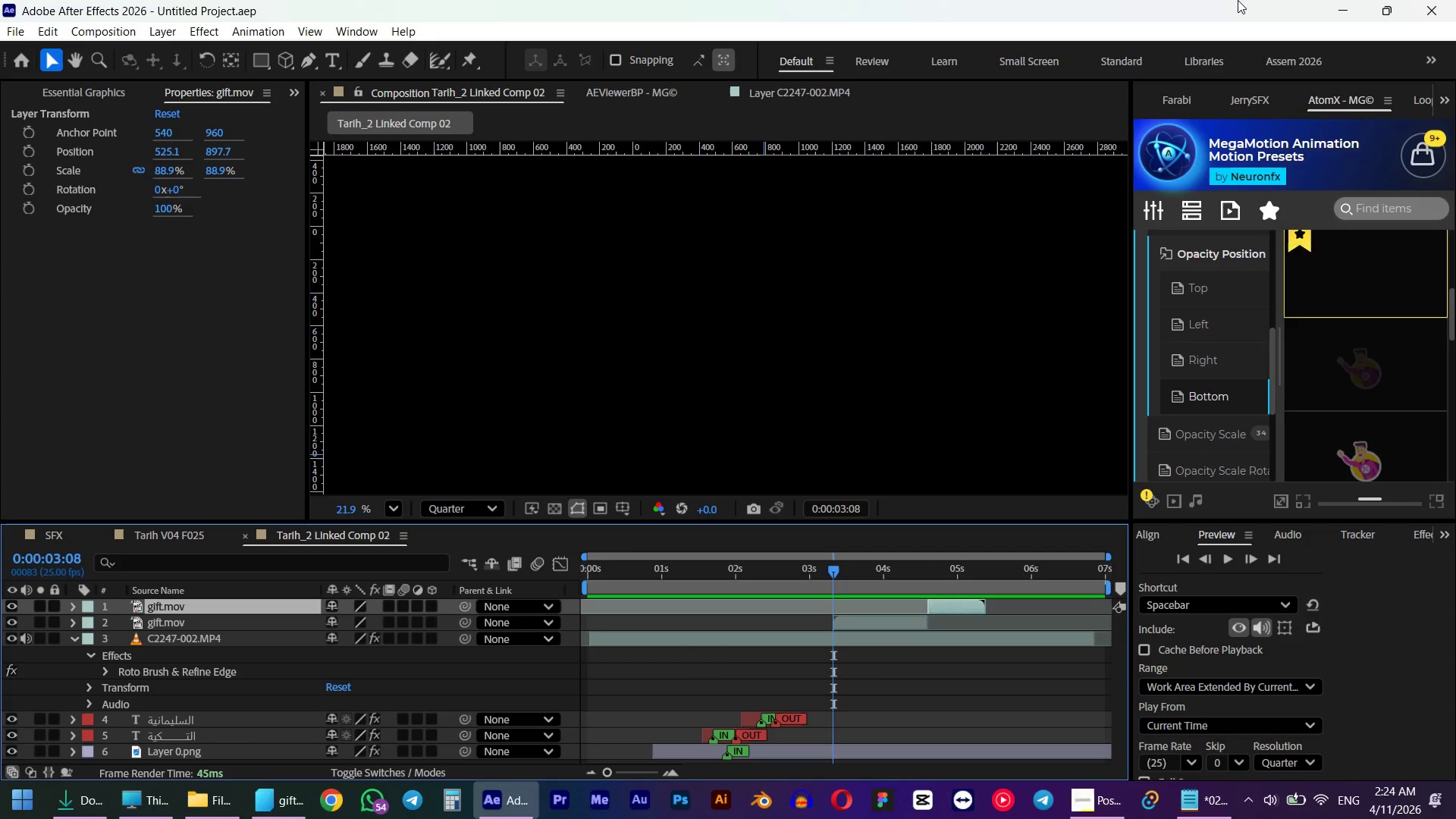 
wait(14.47)
 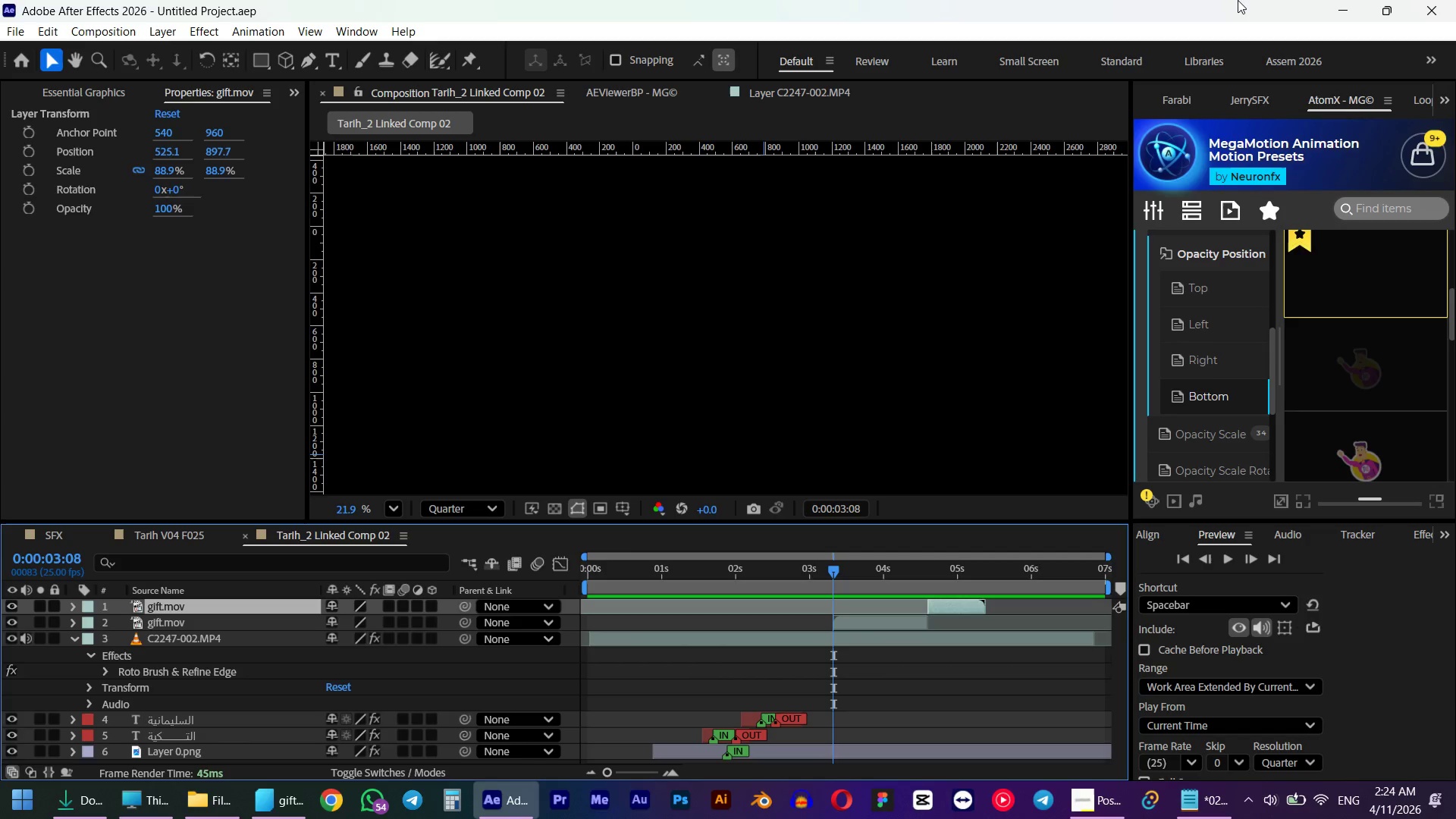 
left_click([1448, 22])
 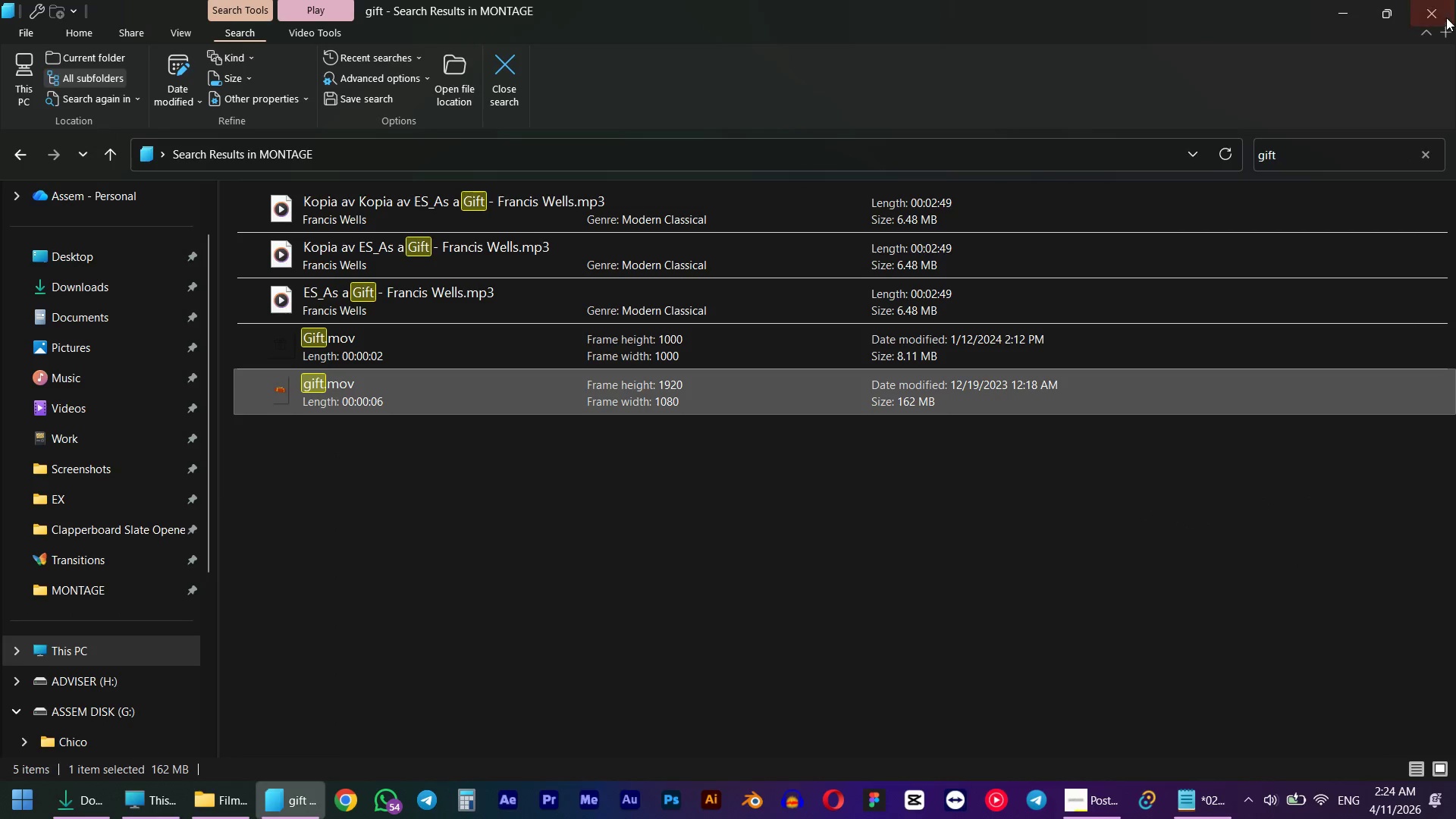 
left_click([1439, 10])
 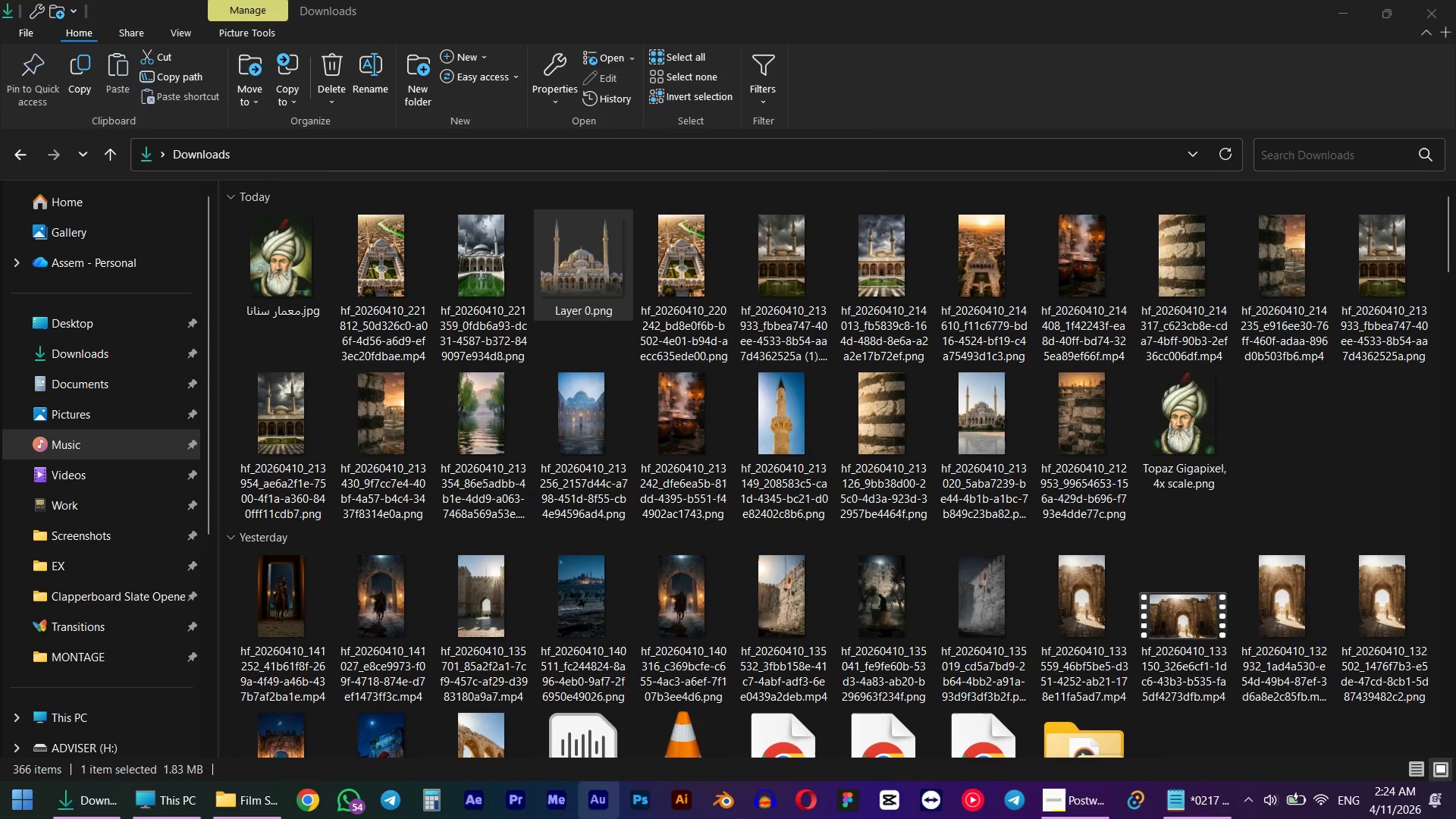 
left_click([526, 797])
 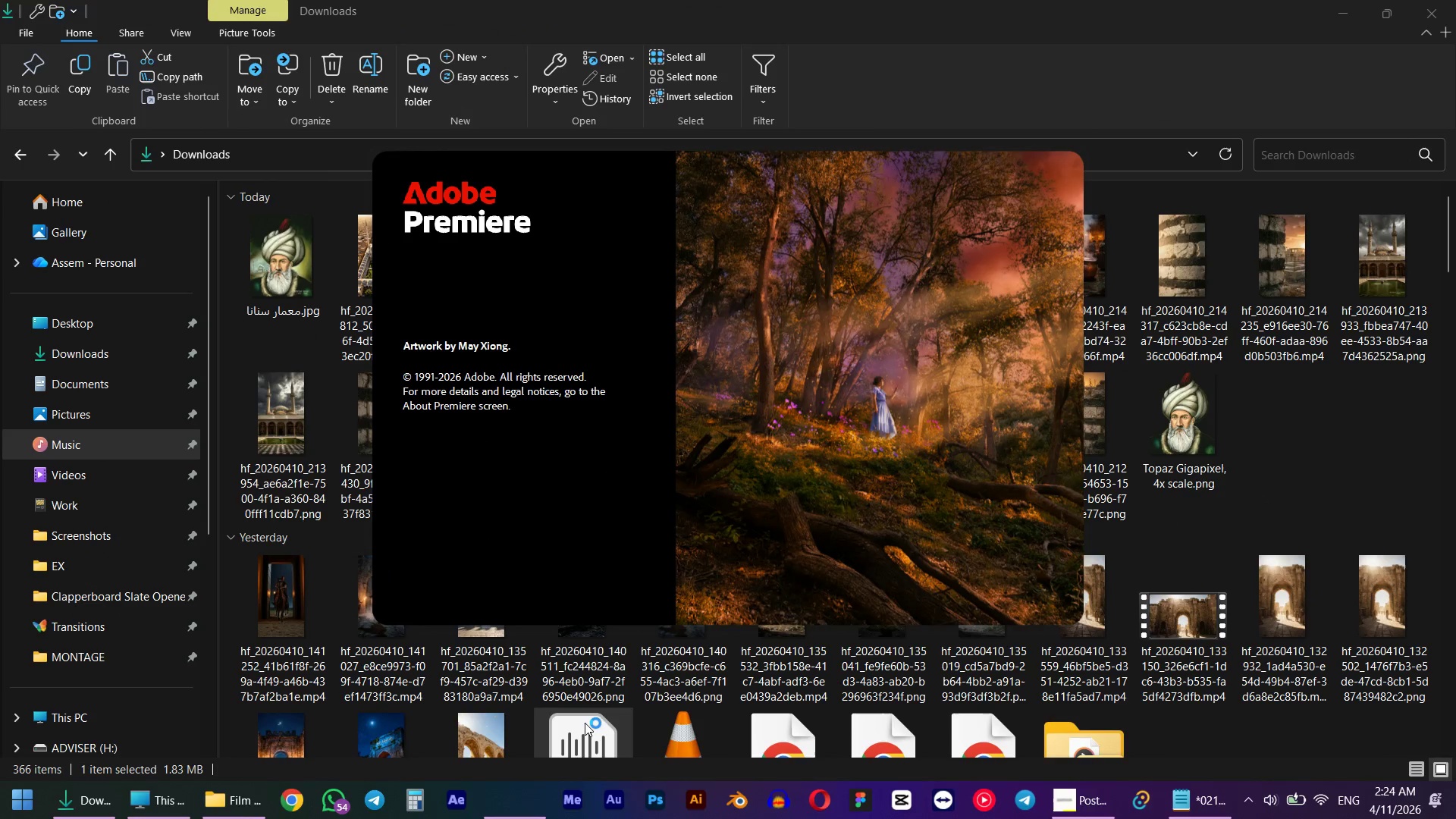 
mouse_move([561, 723])
 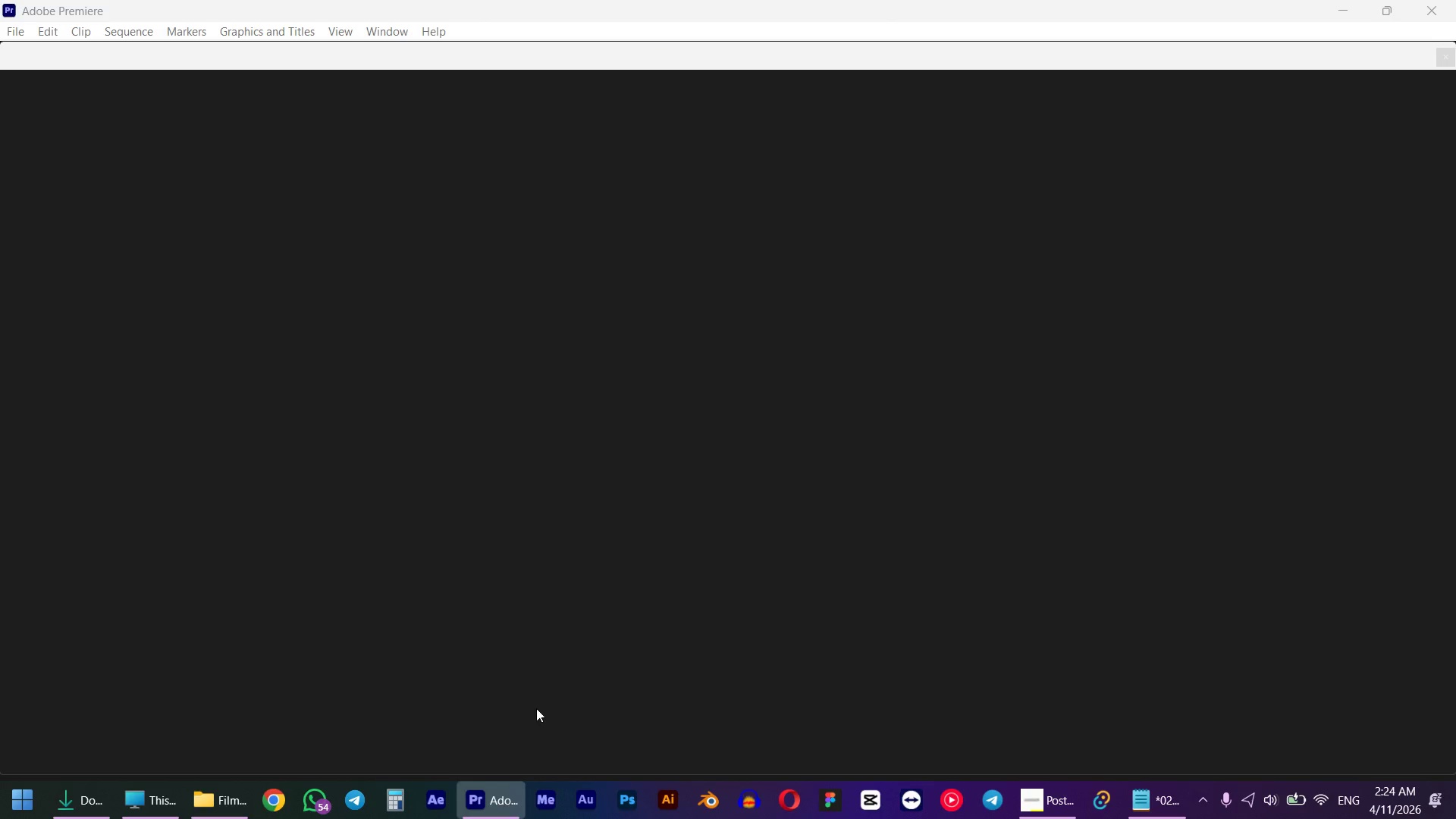 
wait(10.59)
 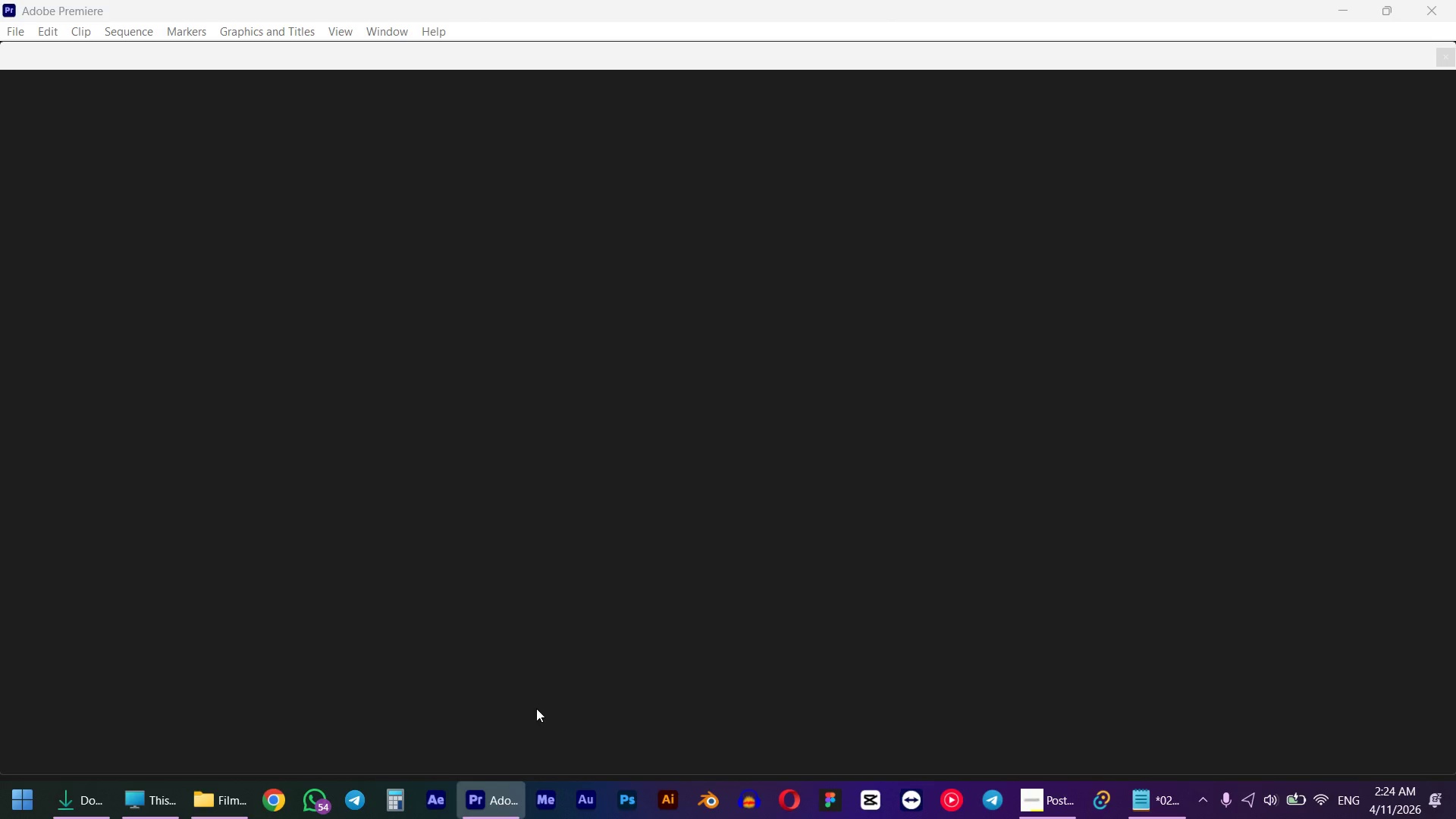 
left_click([412, 642])
 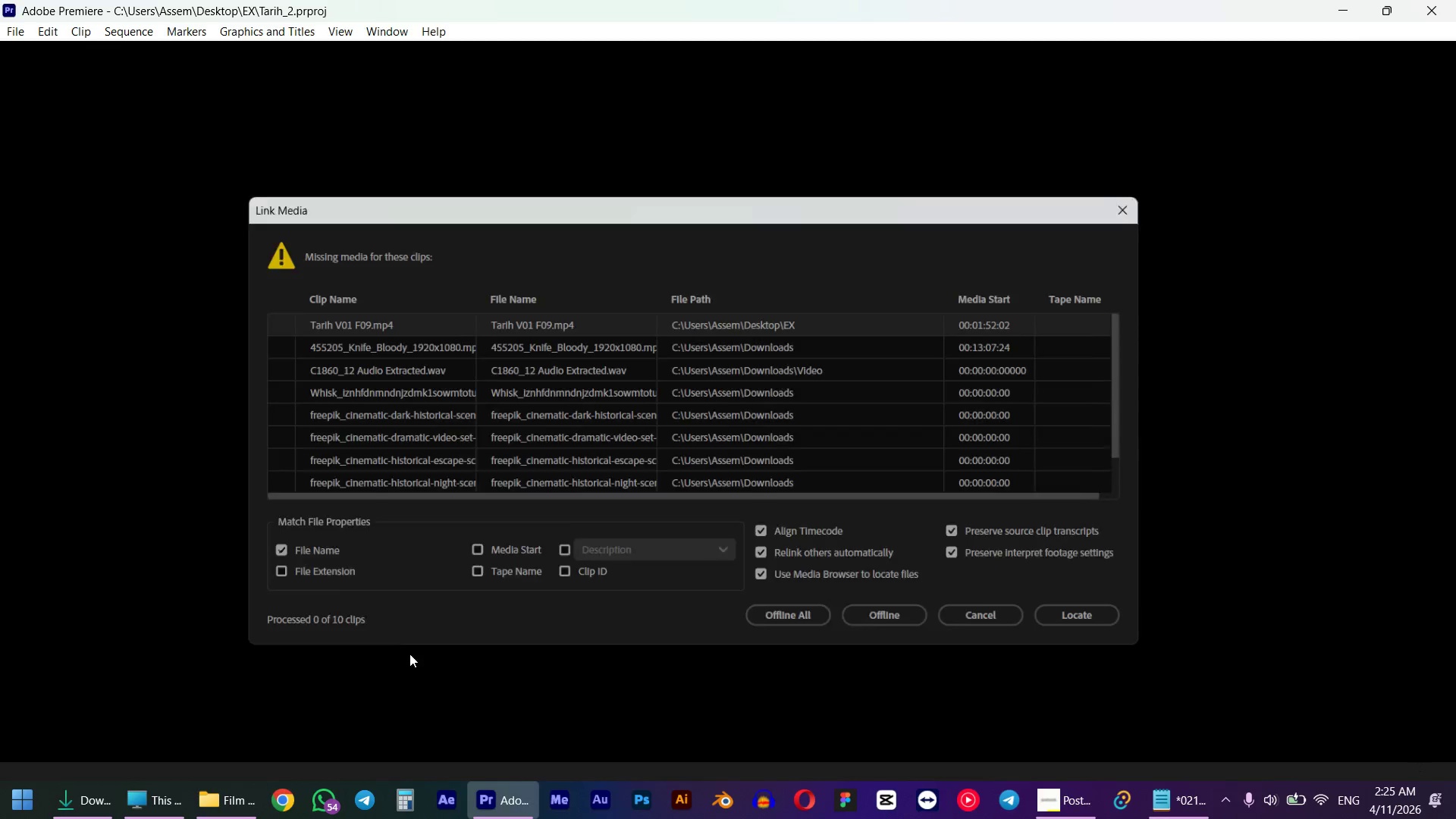 
left_click([1015, 626])
 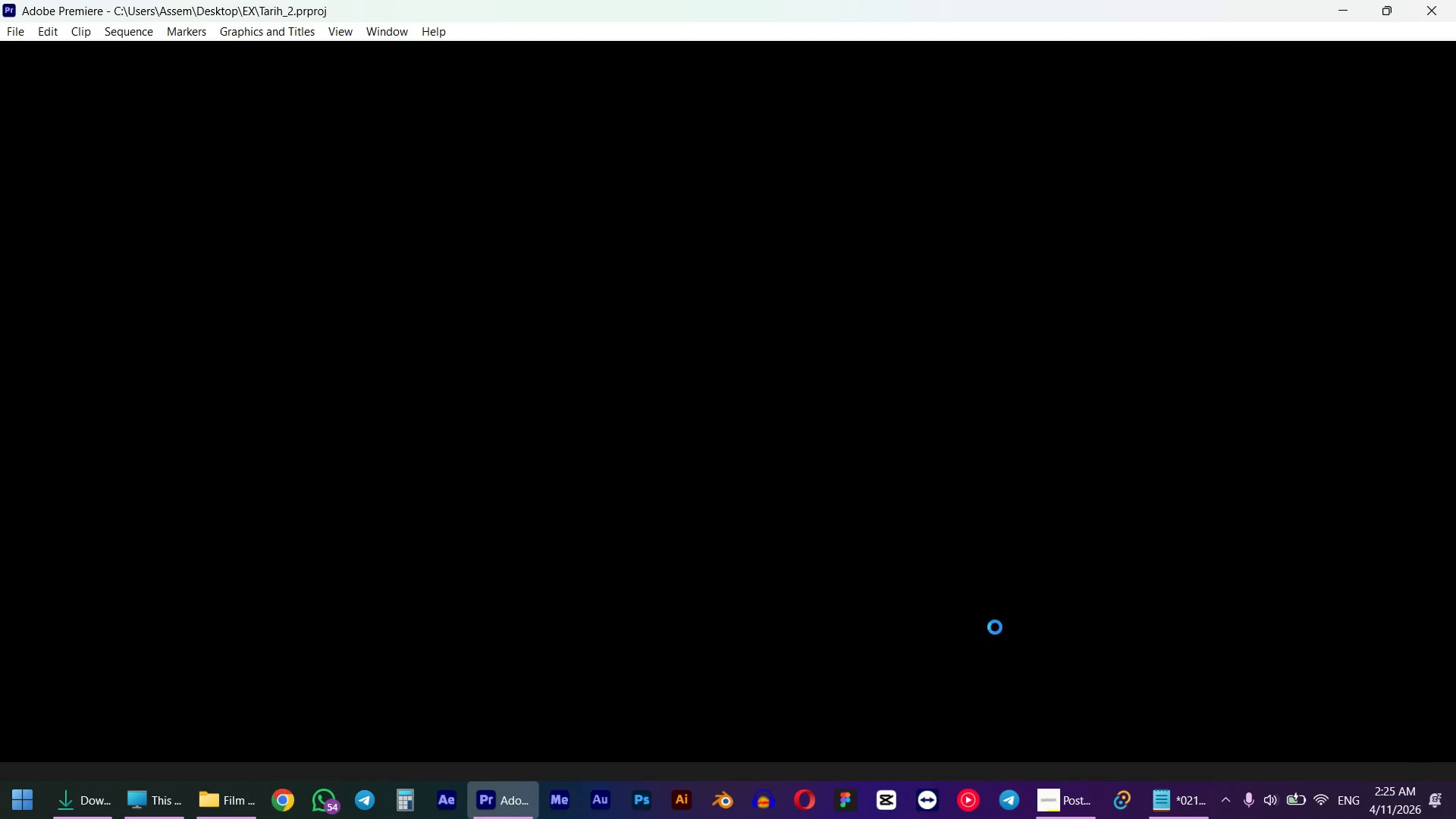 
key(Alt+Tab)
 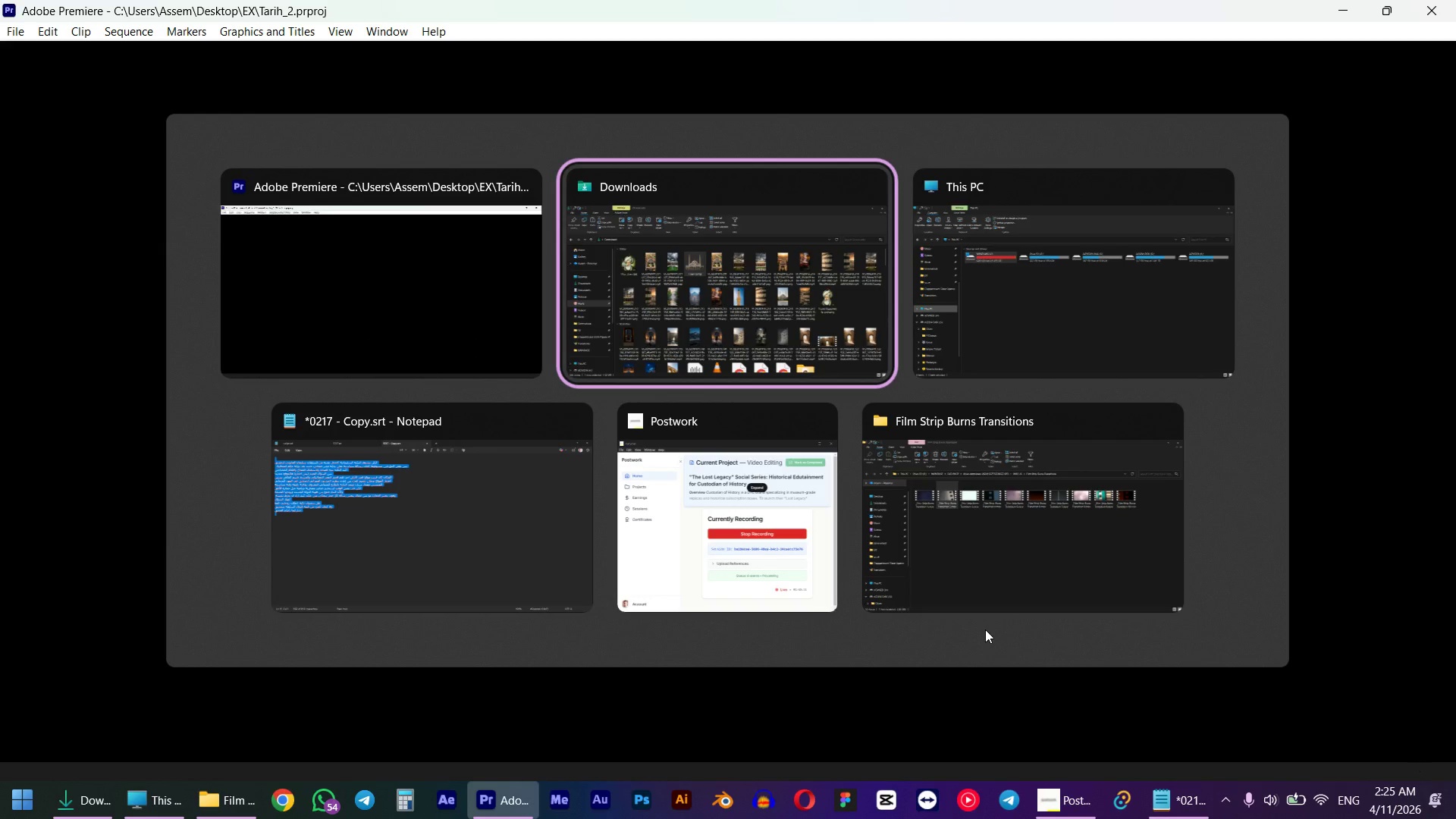 
key(Alt+Tab)
 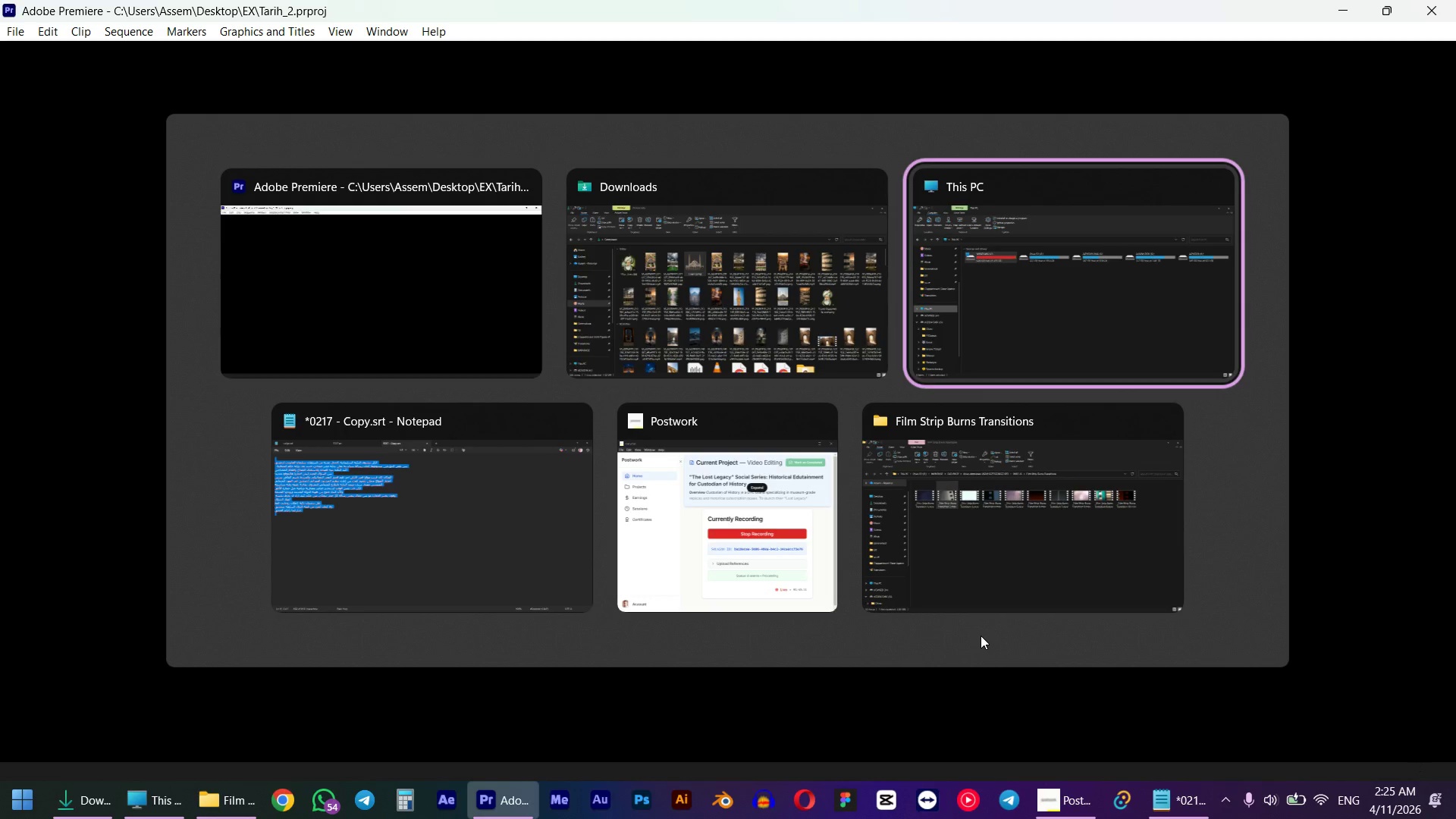 
key(Alt+Tab)
 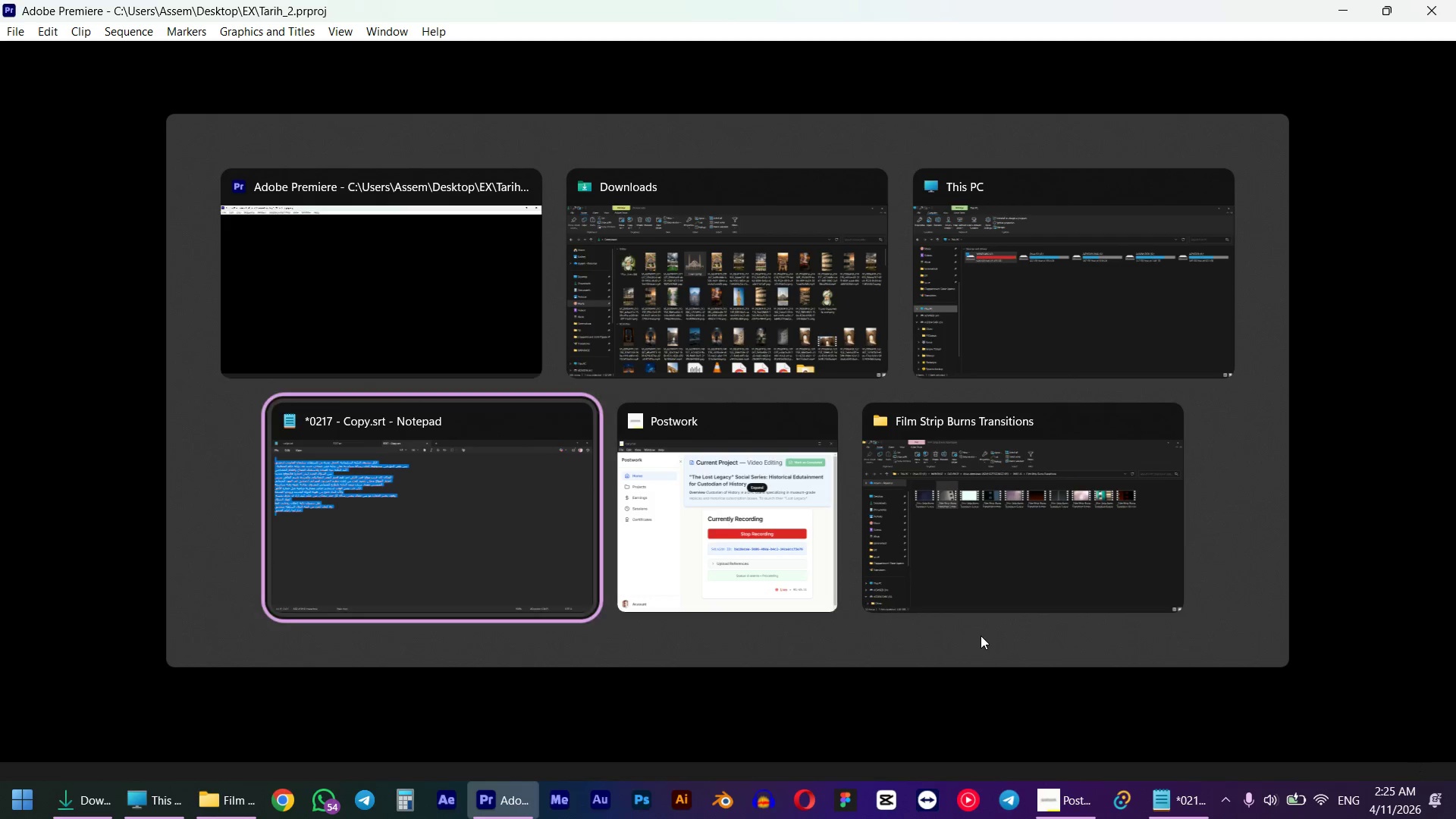 
key(Alt+Tab)